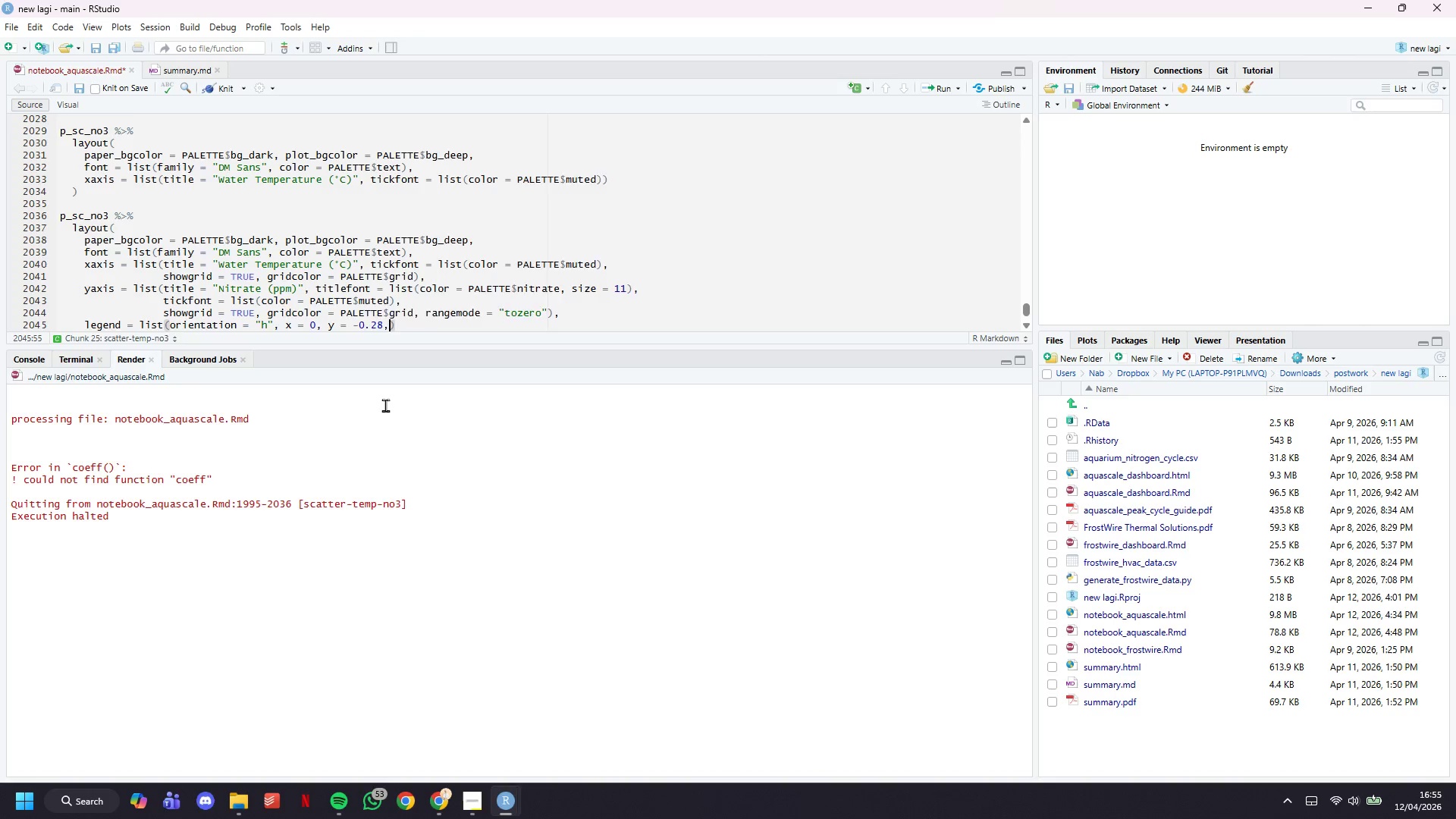 
key(Enter)
 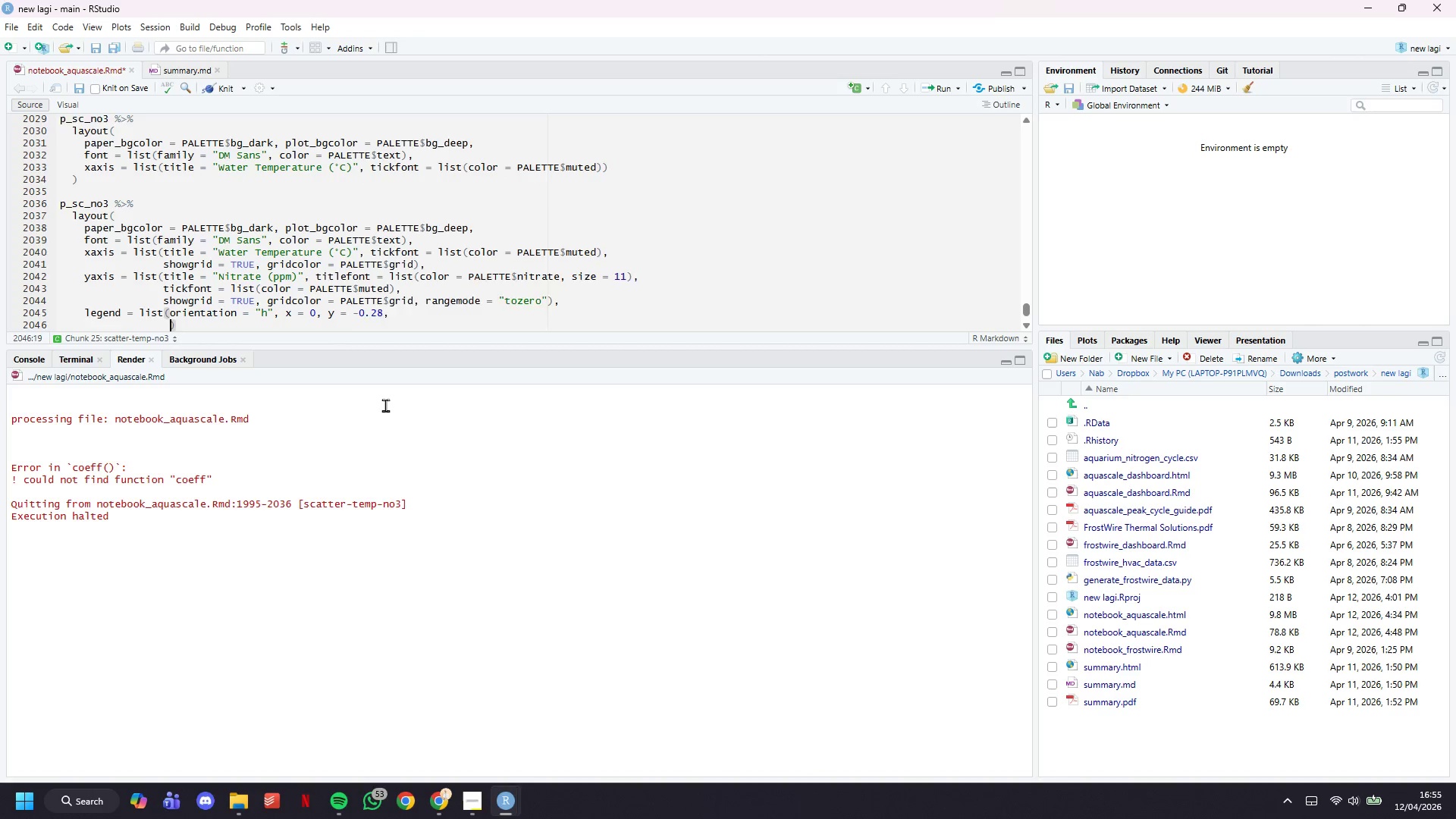 
key(Enter)
 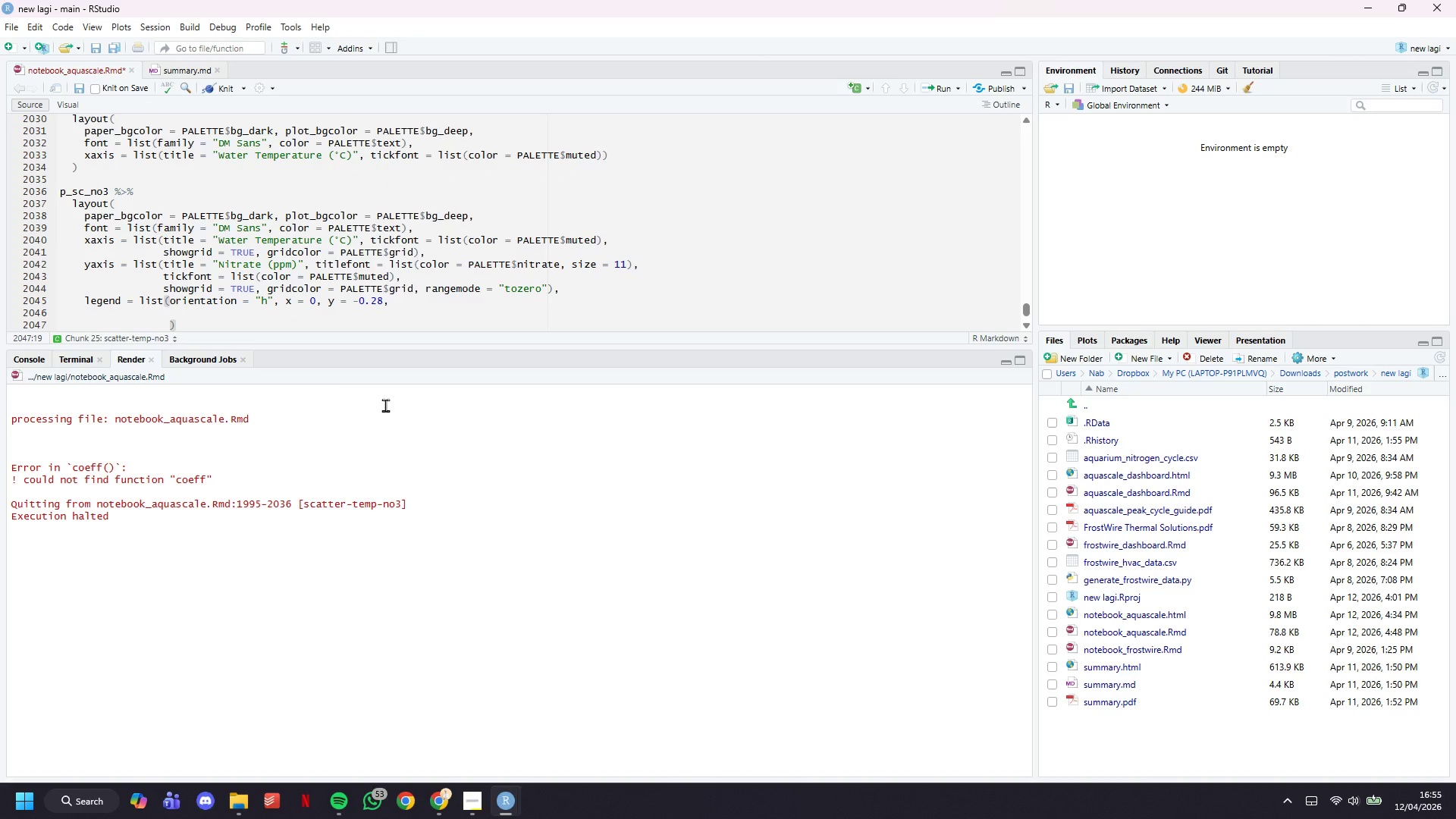 
key(ArrowUp)
 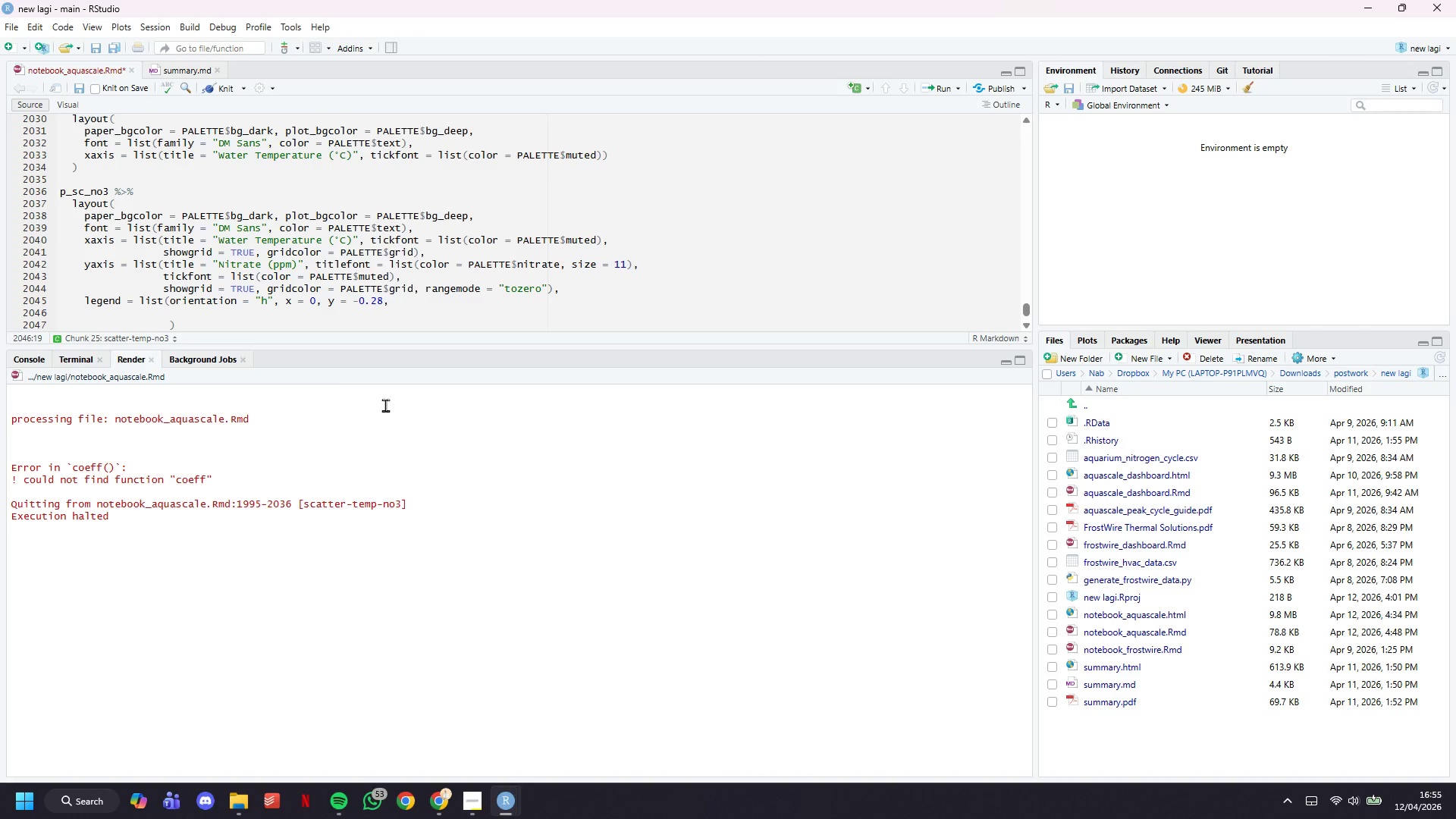 
type(font = list(size = 9, color = PALETTE$text)
 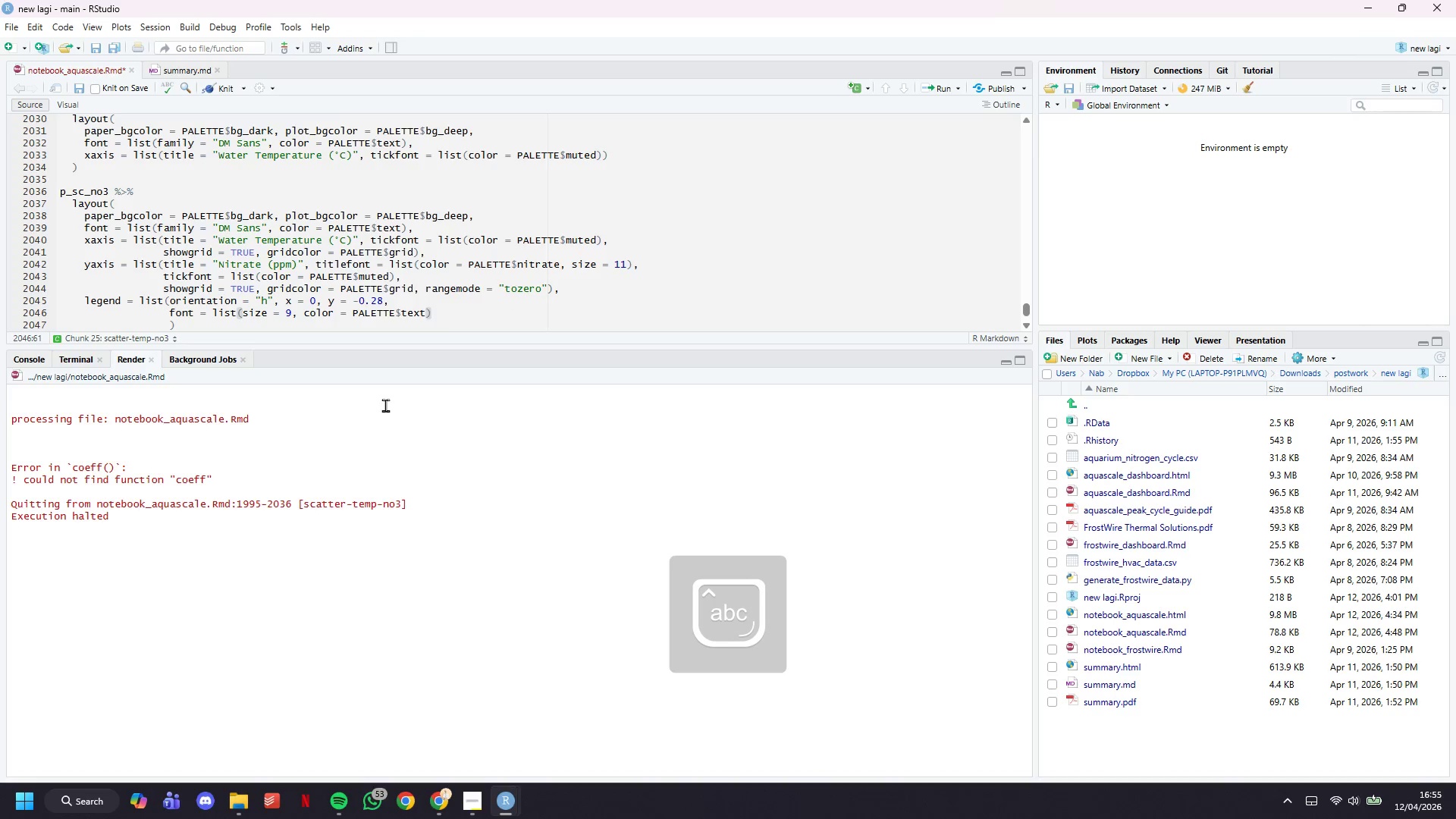 
key(ArrowRight)
 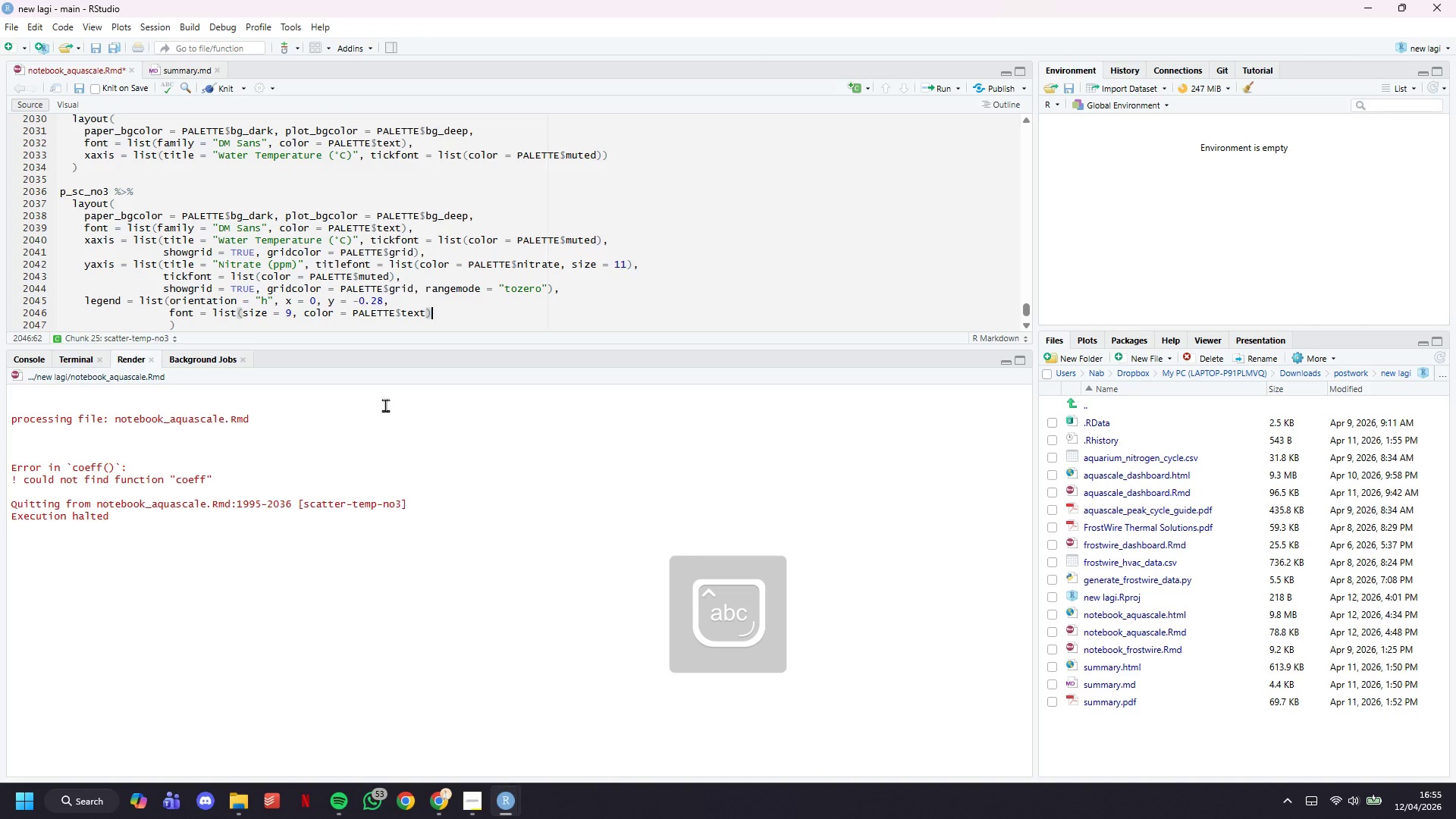 
type(, bgcolor = "rgba(0,9)
key(Backspace)
type(0,0,0))
 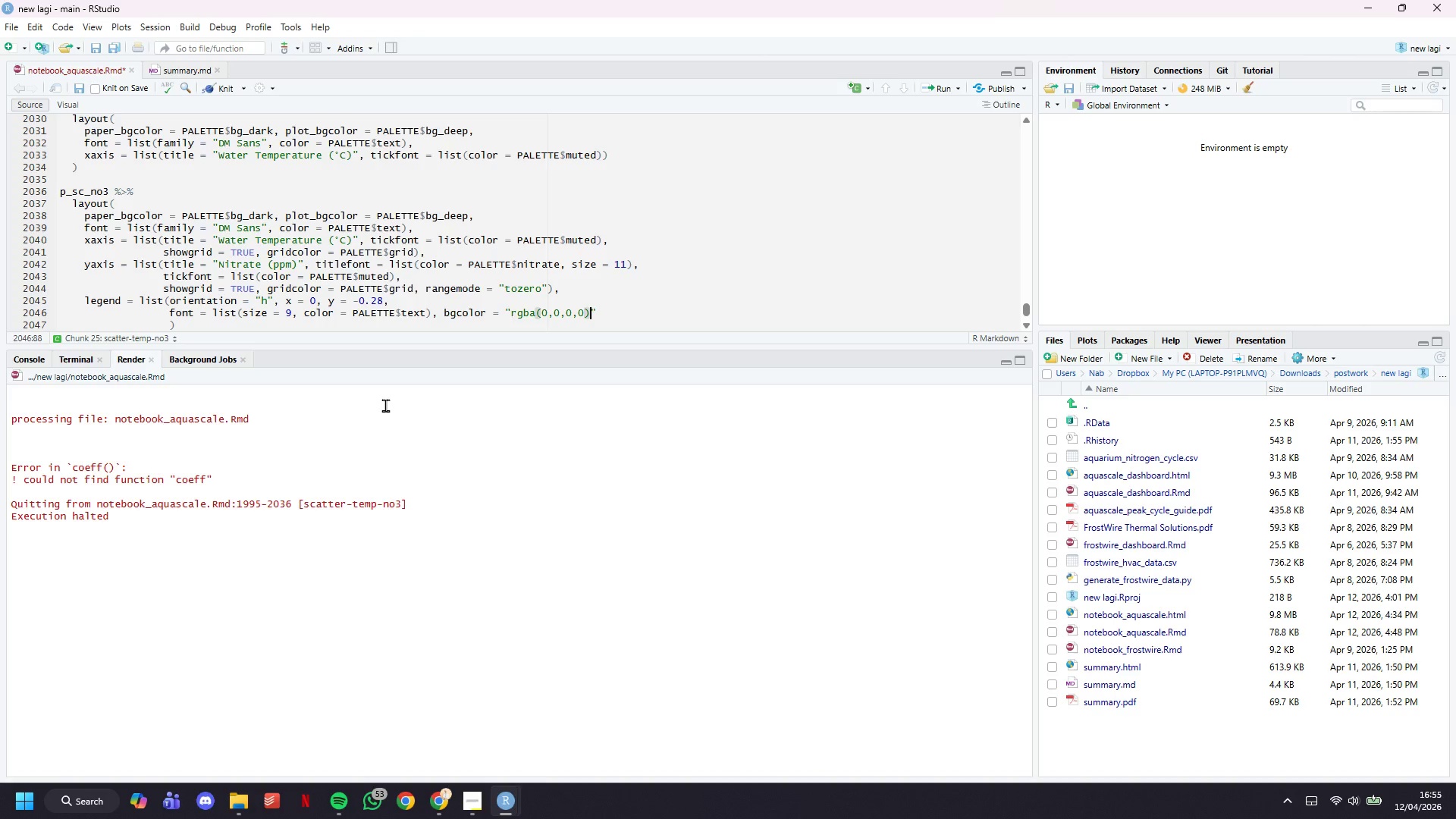 
key(ArrowRight)
 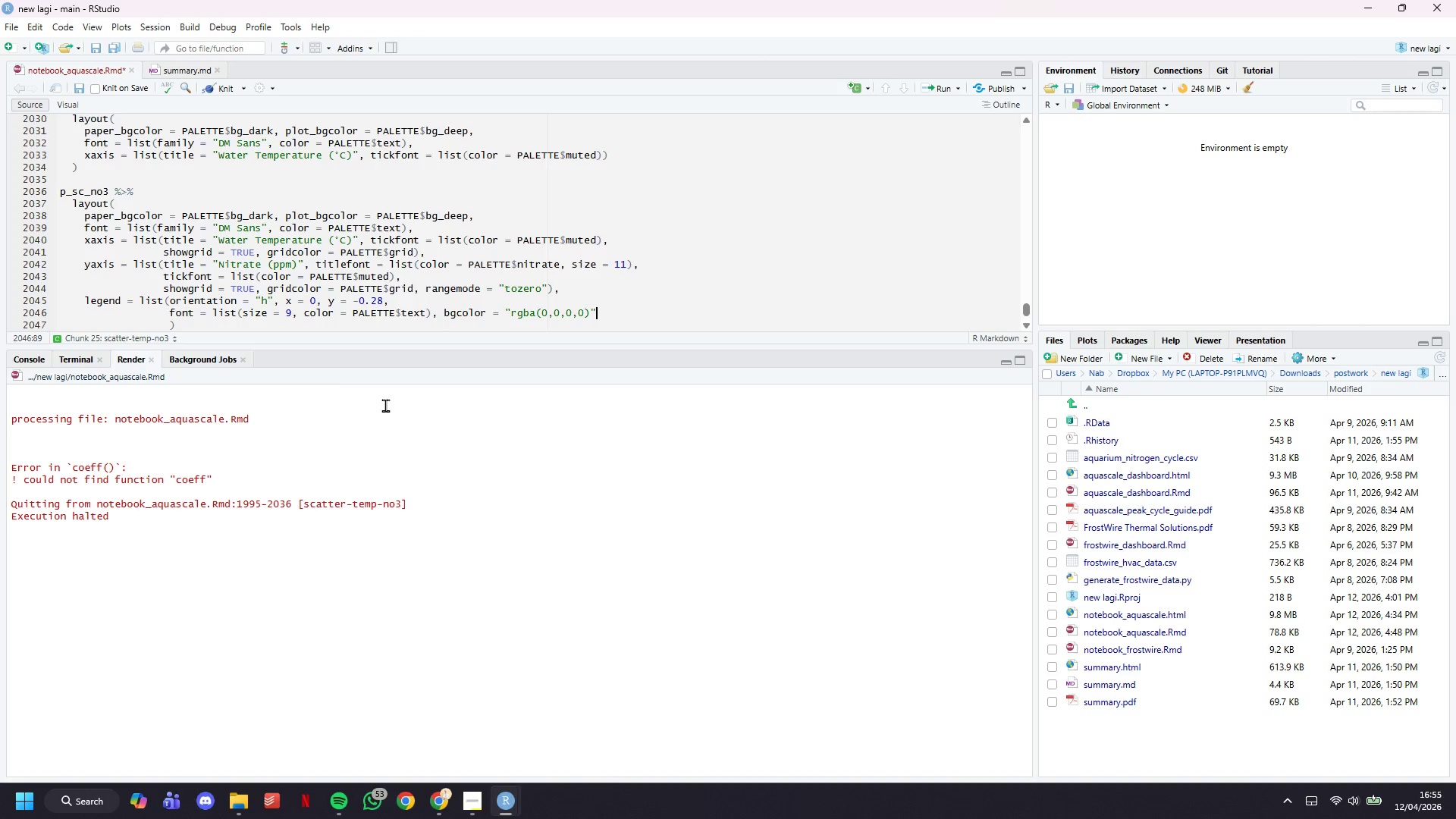 
key(Comma)
 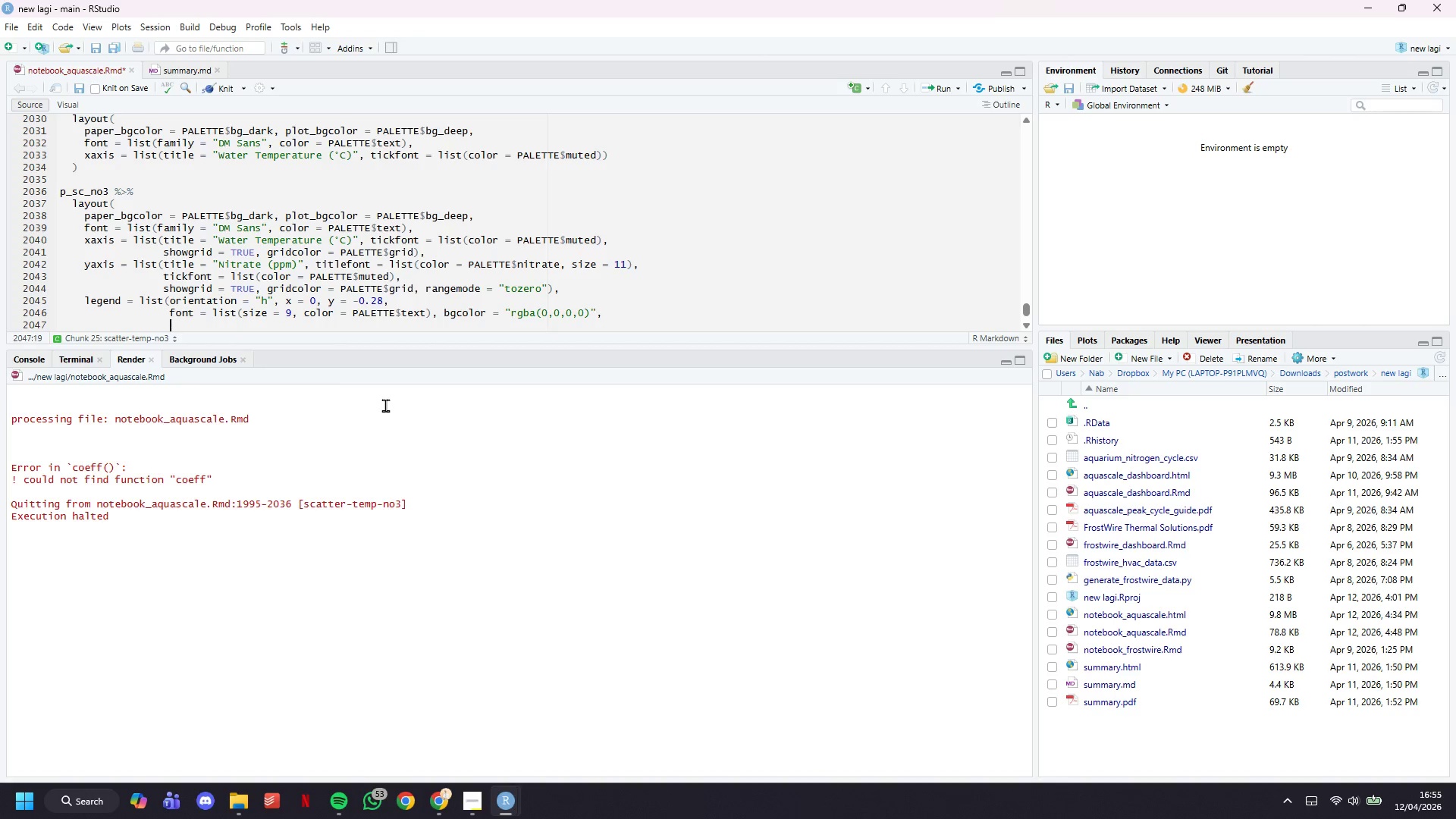 
key(Enter)
 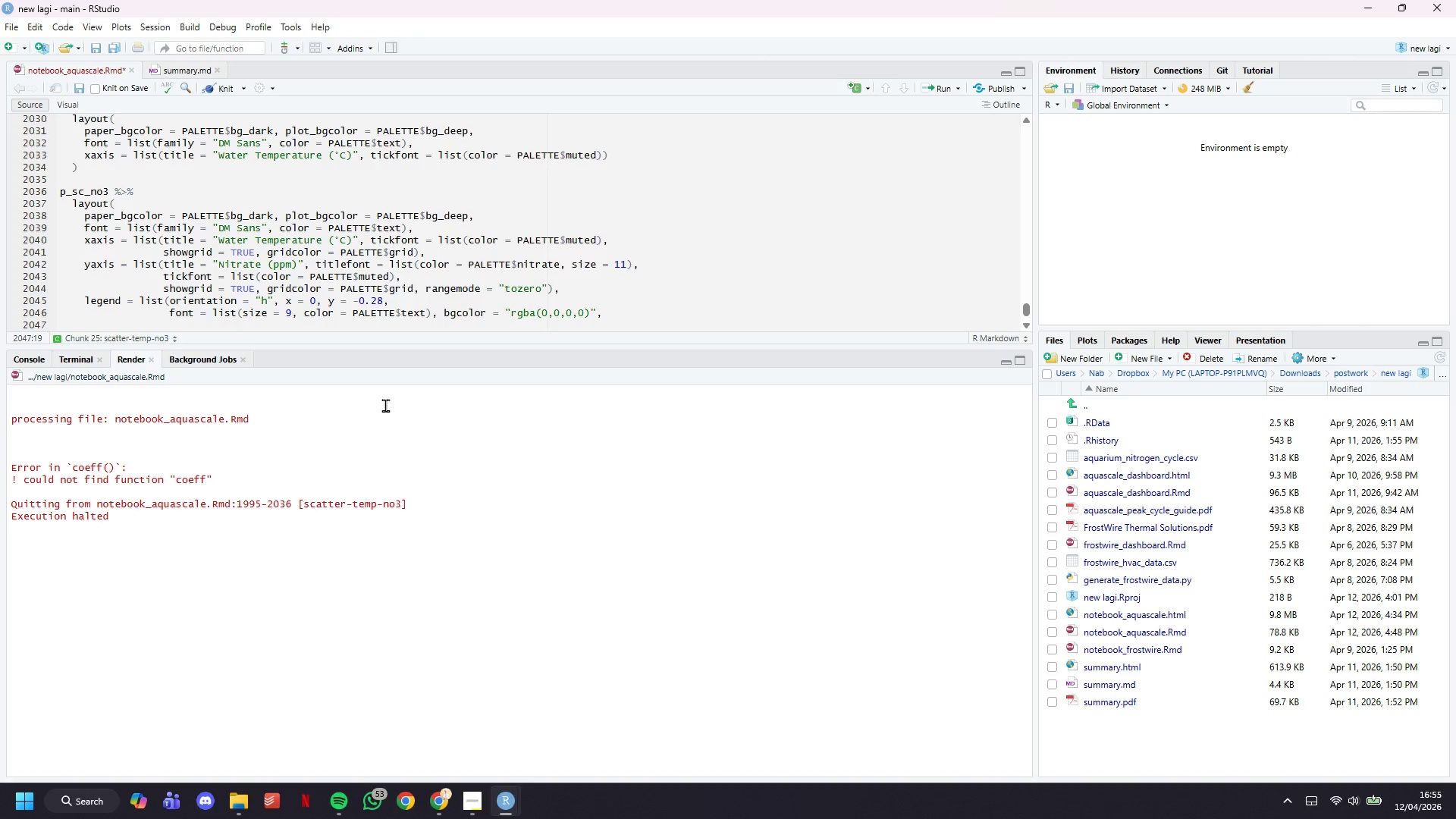 
type(a)
key(Backspace)
type(ma)
key(Backspace)
key(Backspace)
key(Backspace)
 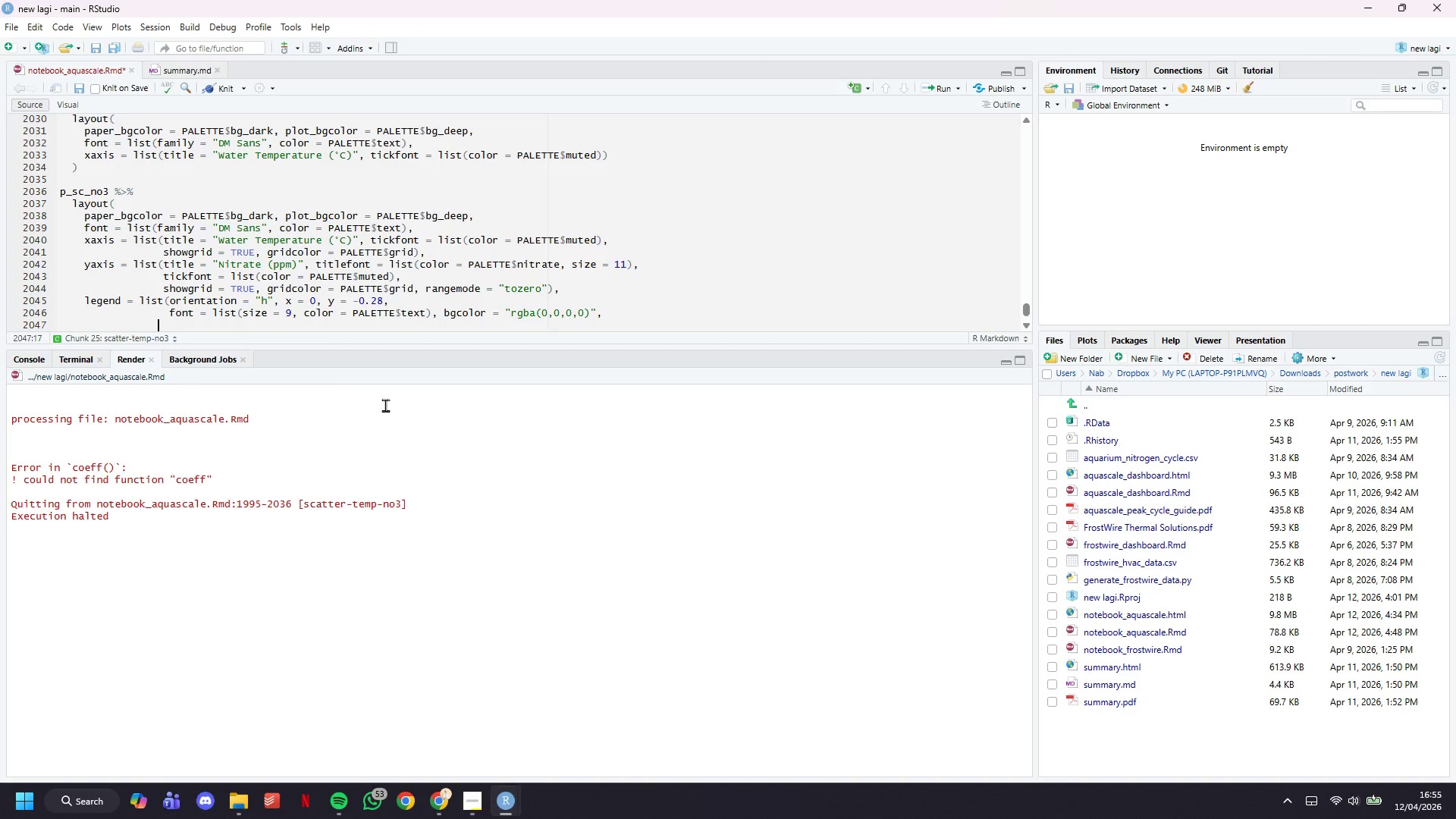 
key(ArrowLeft)
 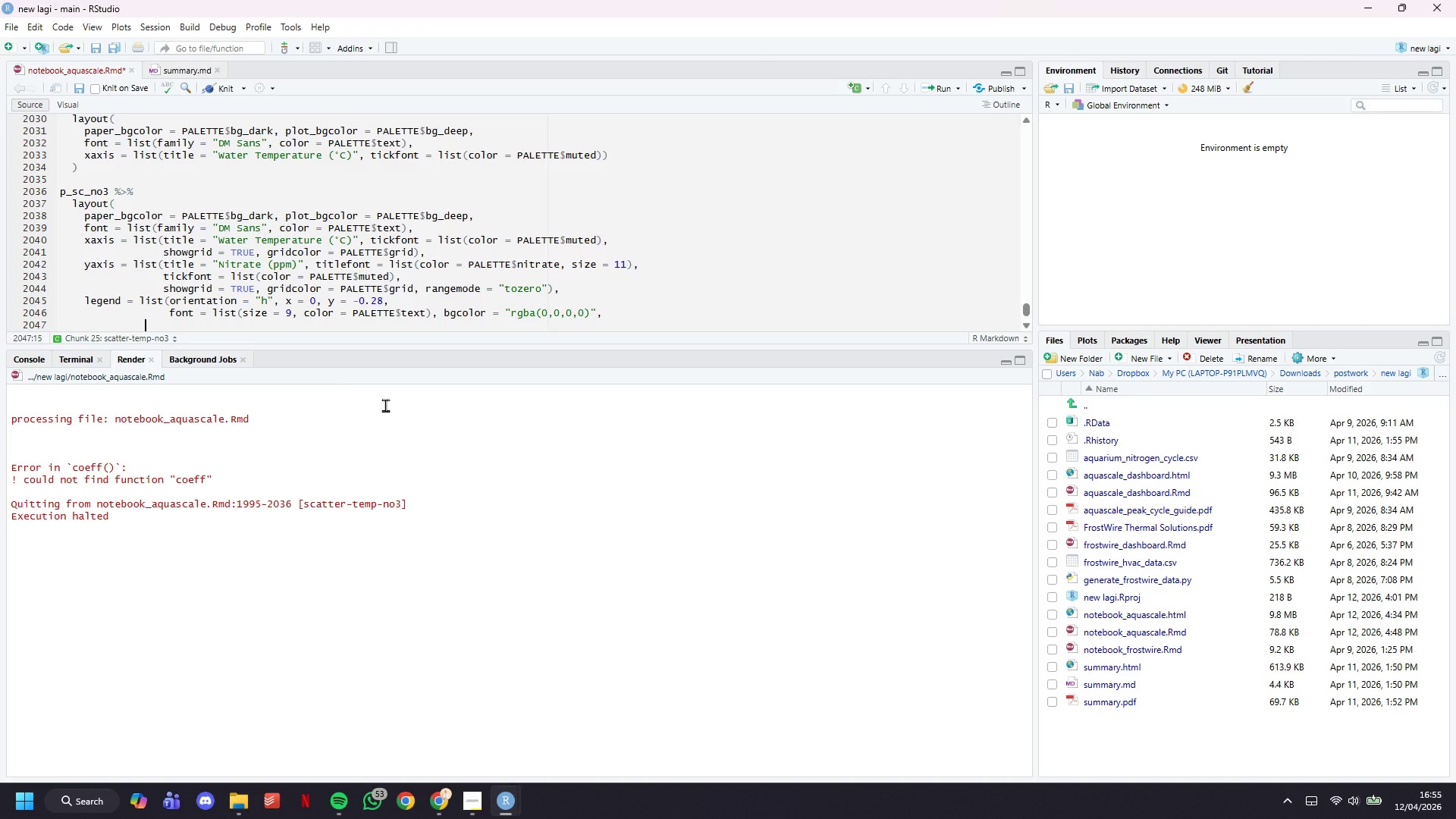 
key(ArrowLeft)
 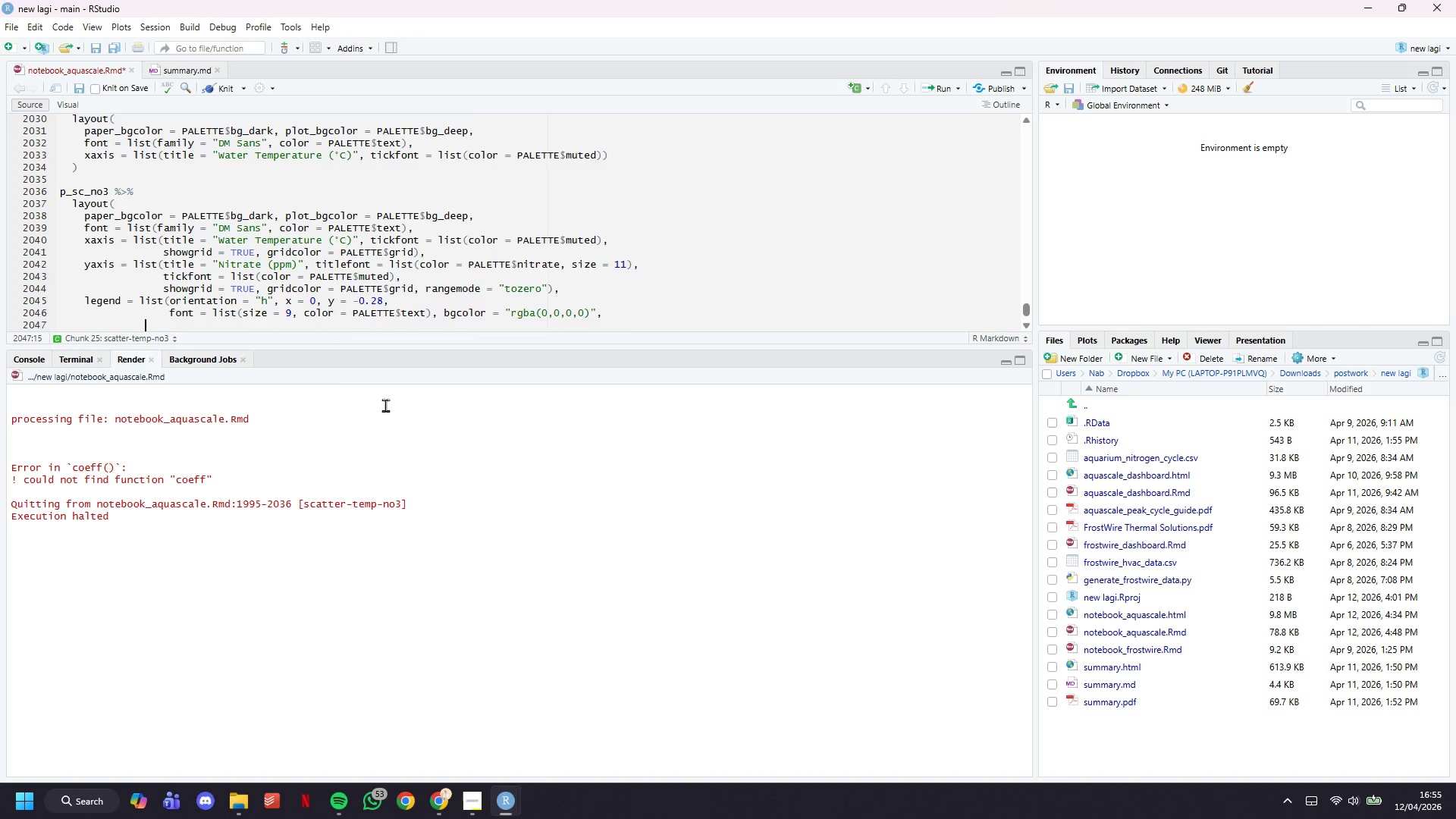 
key(ArrowDown)
 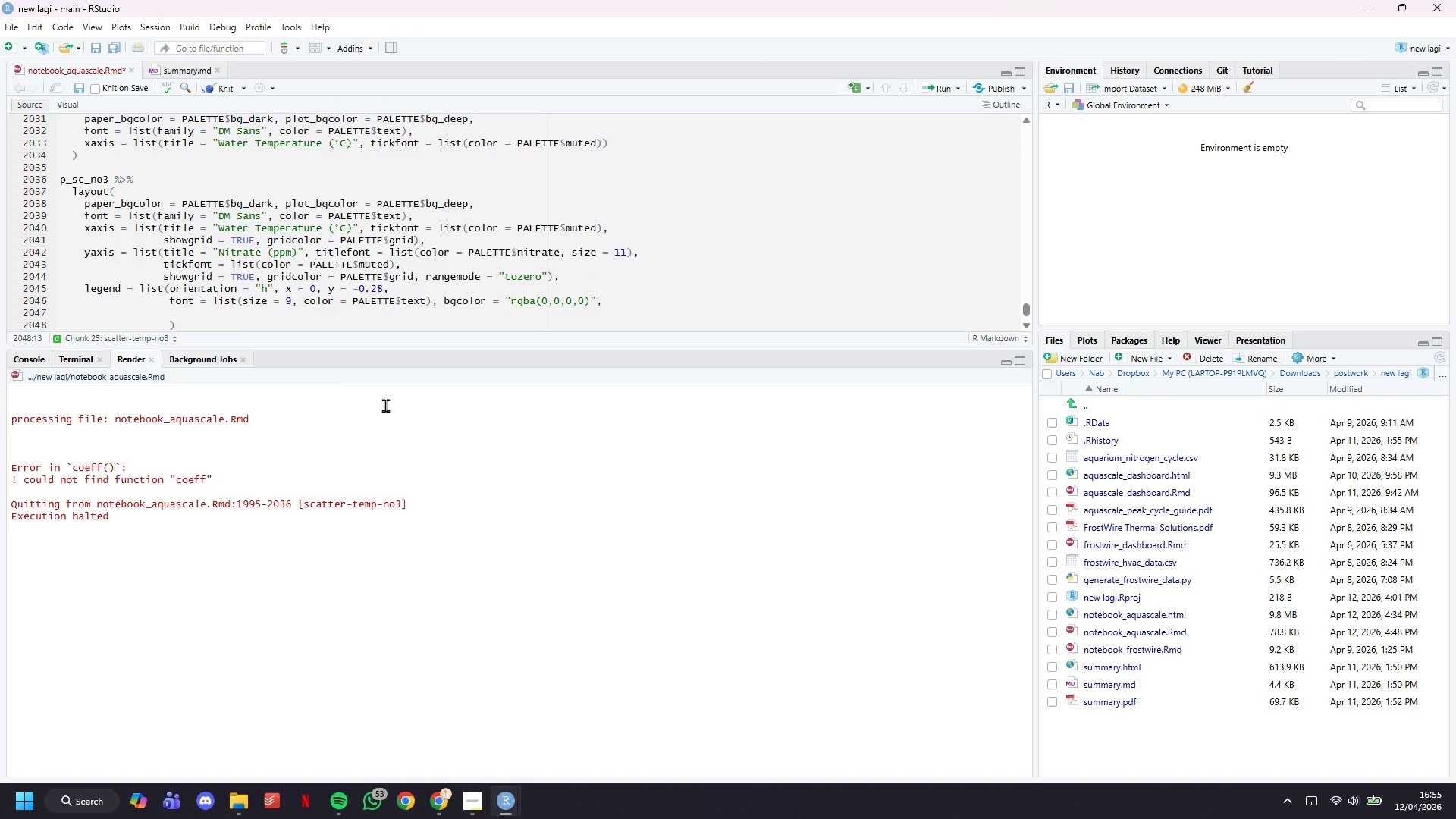 
key(ArrowRight)
 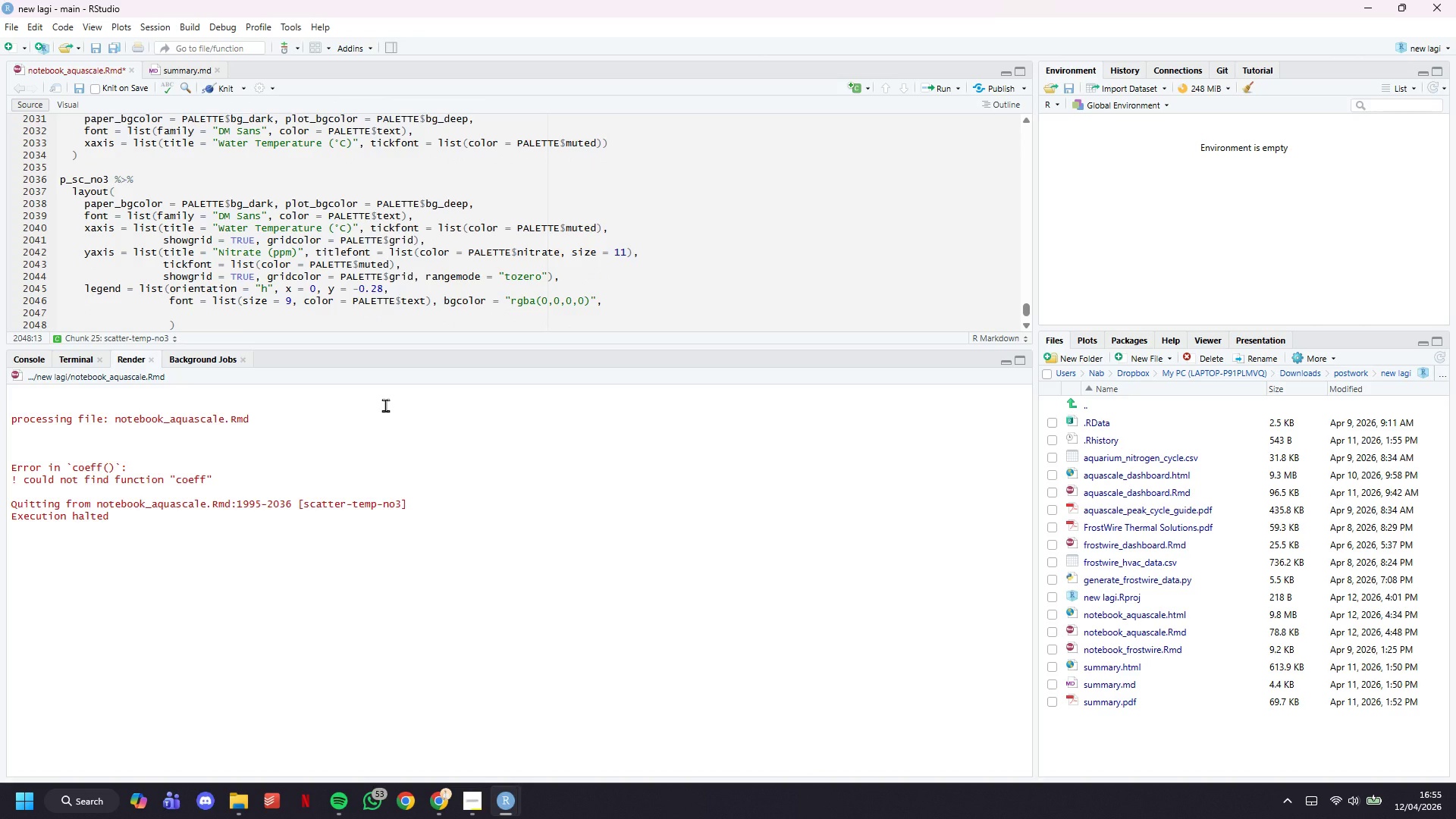 
key(ArrowRight)
 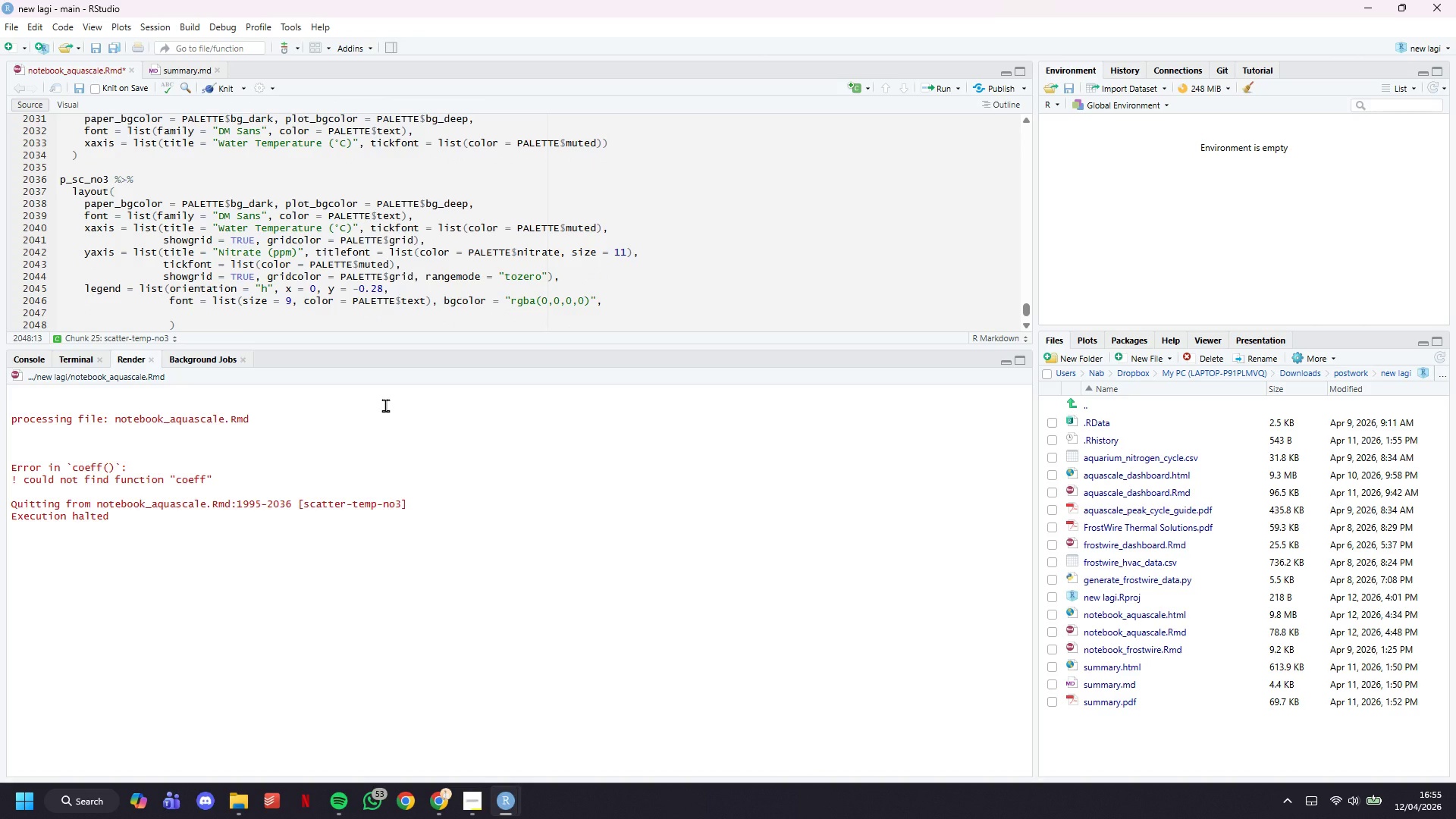 
key(ArrowRight)
 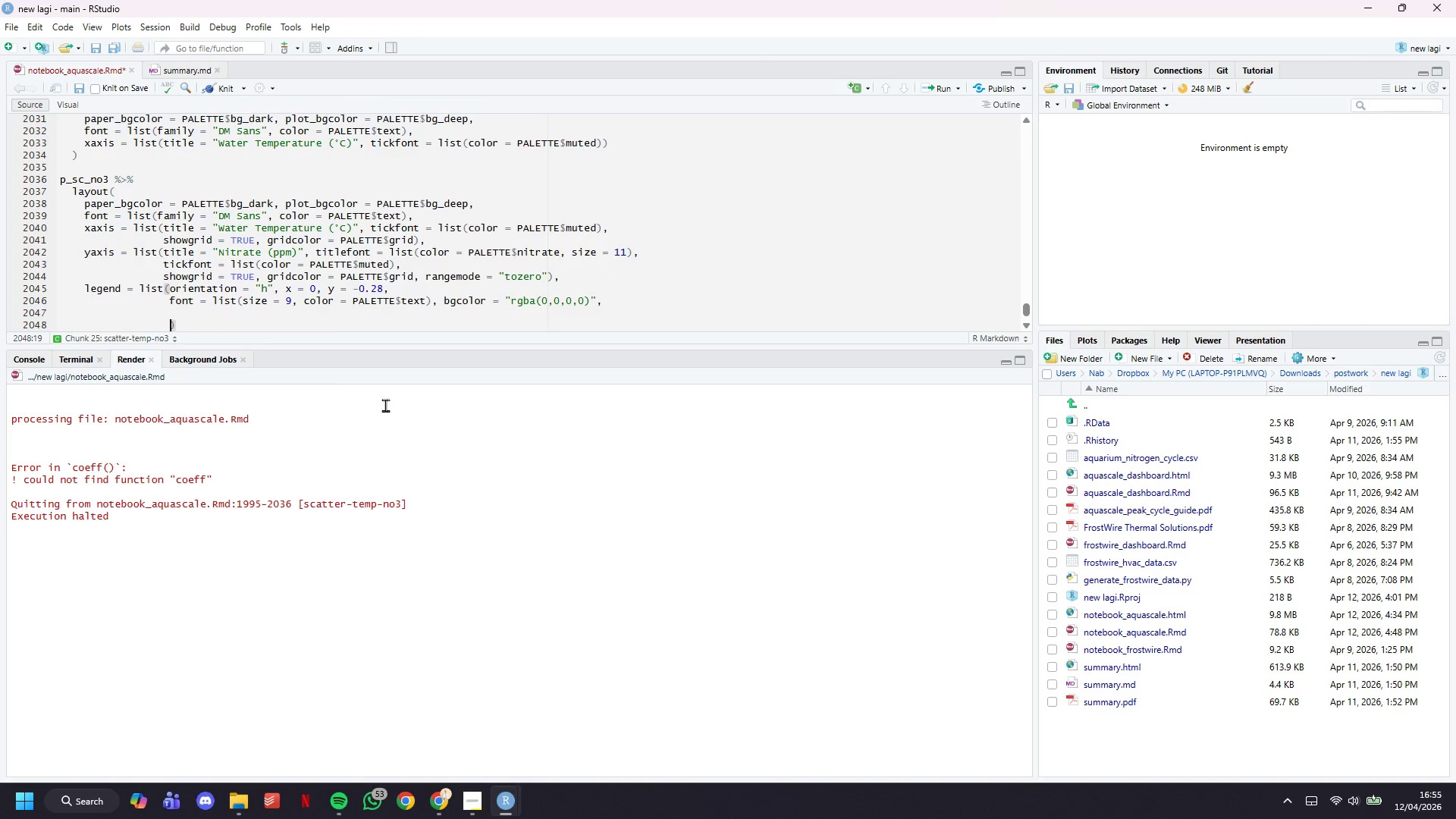 
key(Backspace)
 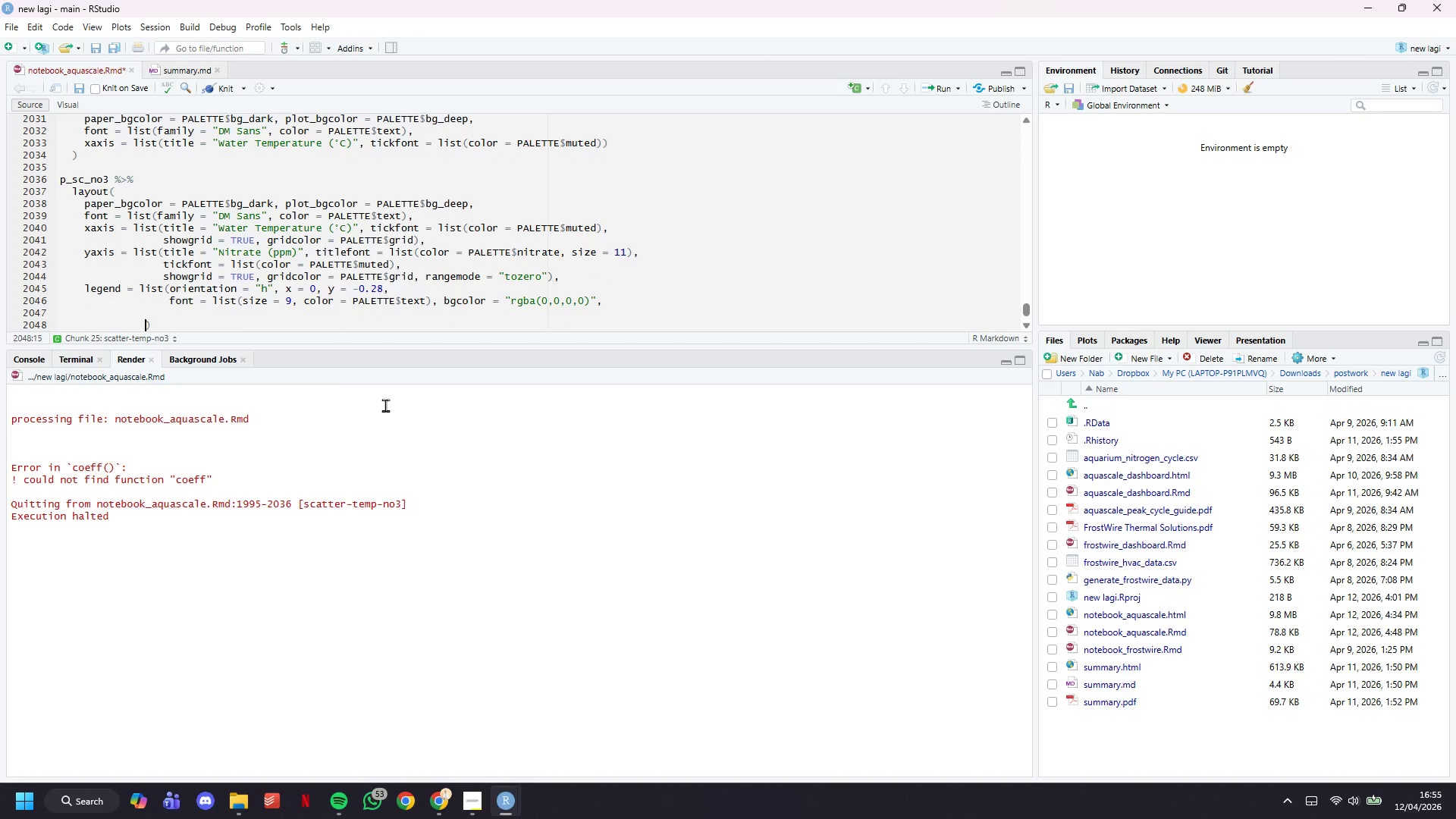 
key(Backspace)
 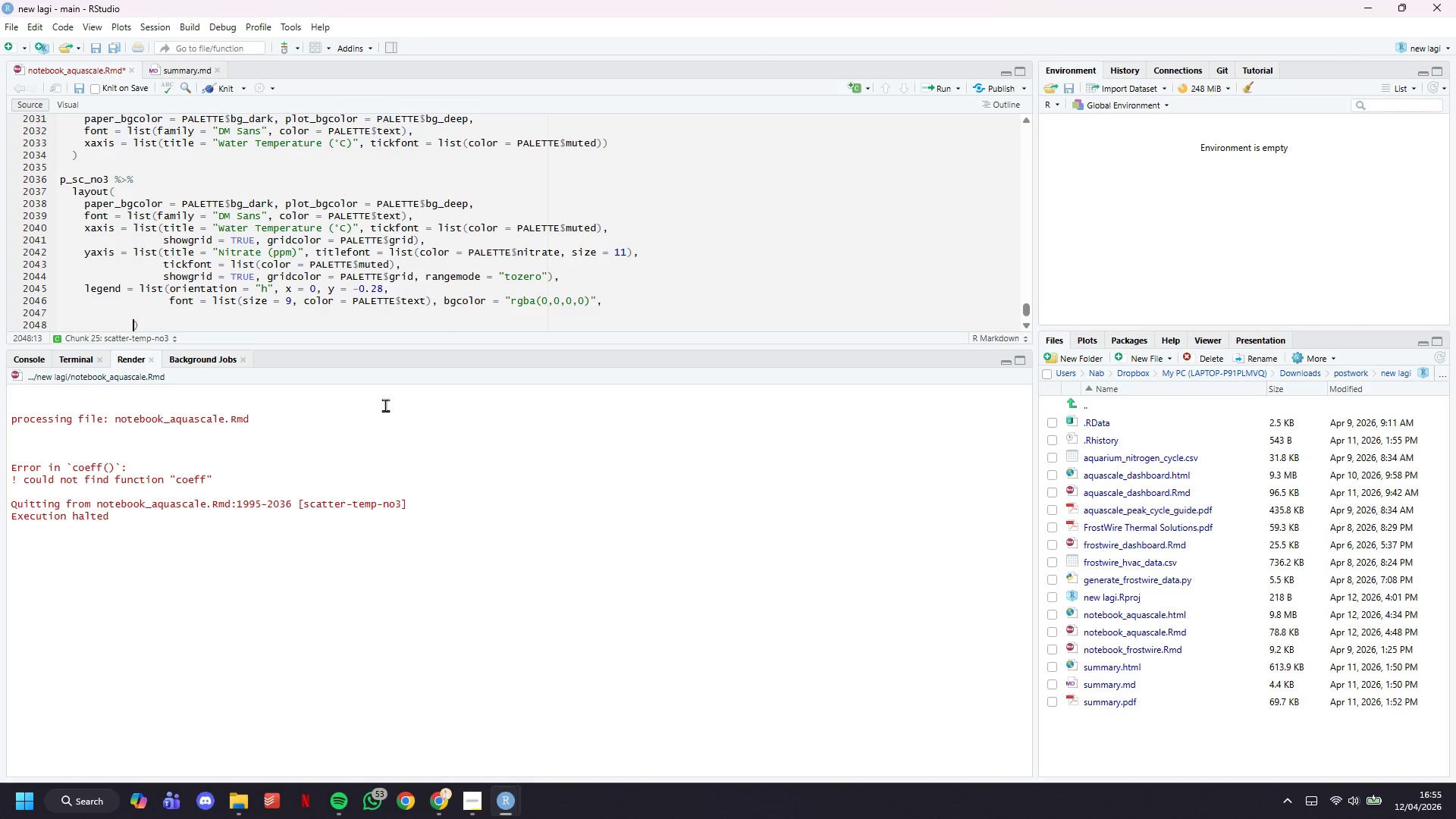 
key(Backspace)
 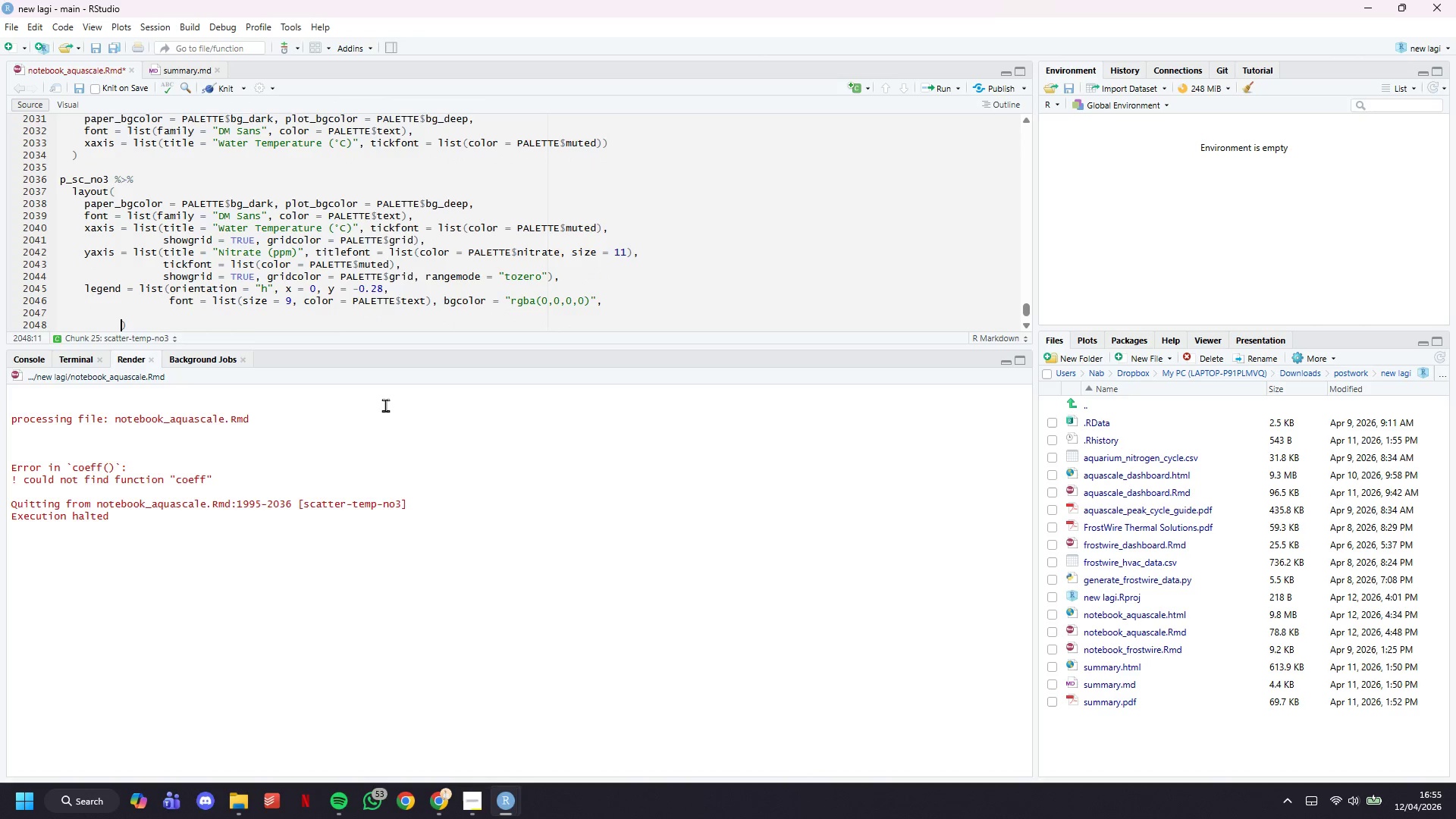 
key(Backspace)
 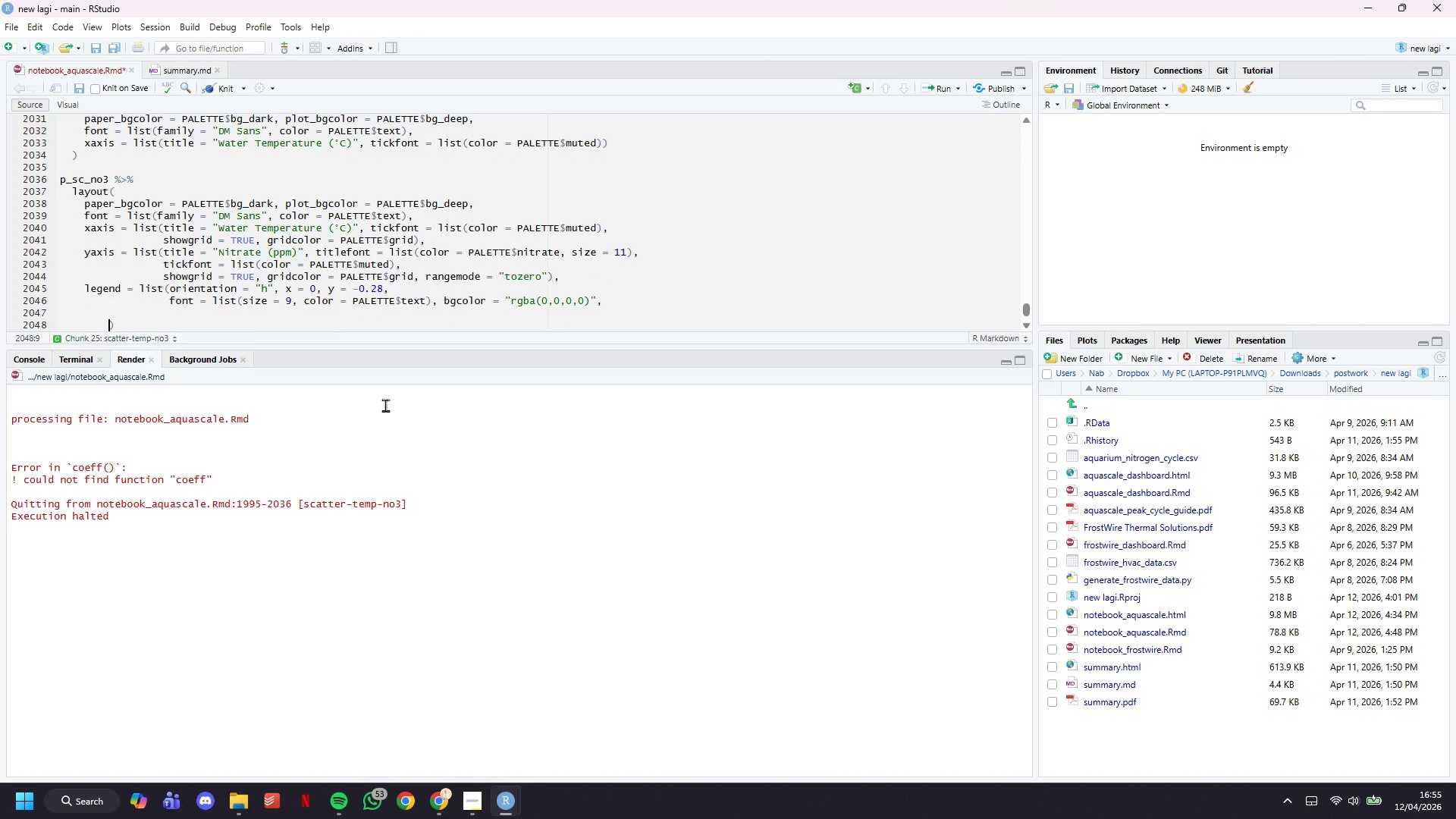 
key(Backspace)
 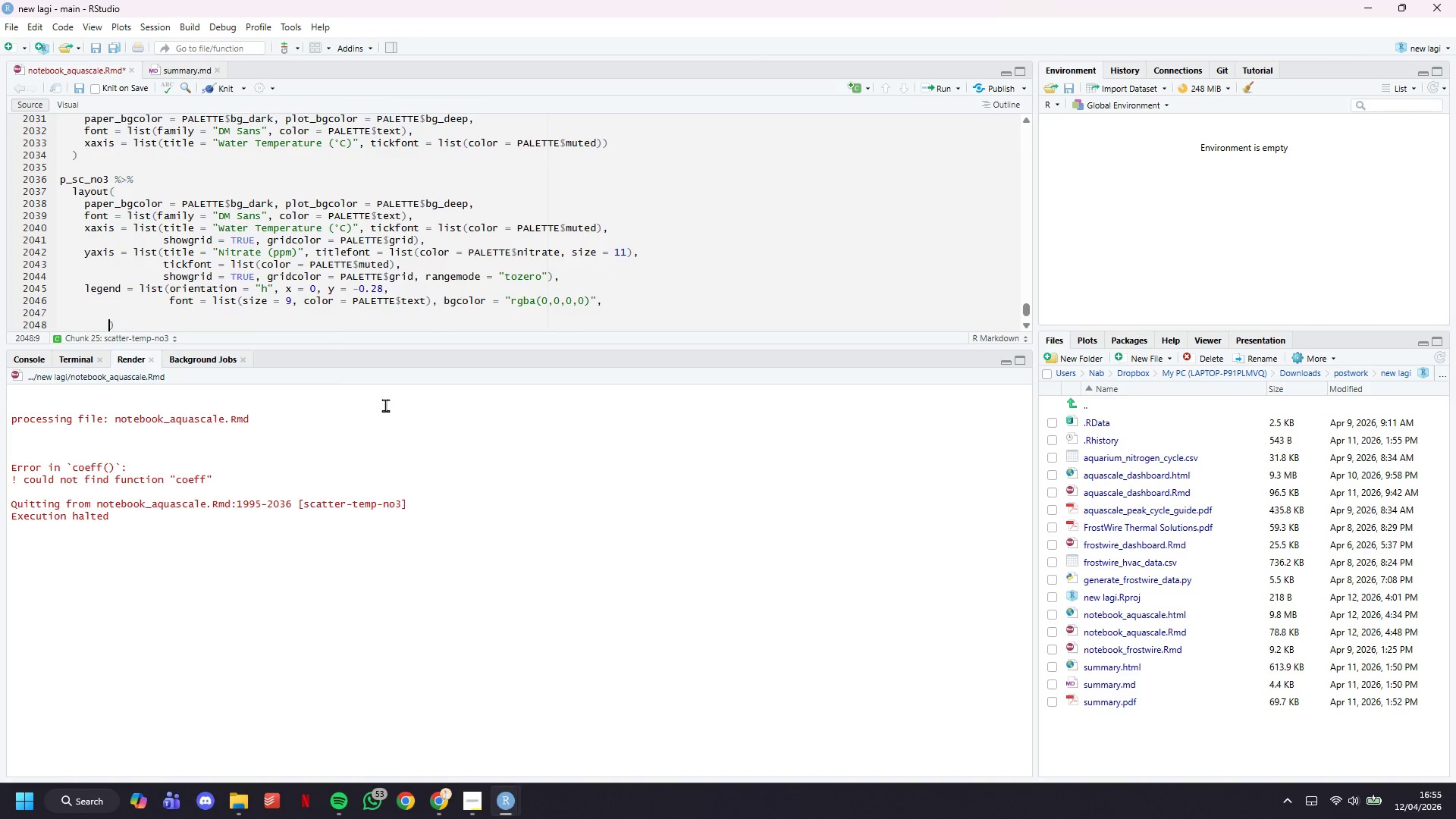 
key(Backspace)
 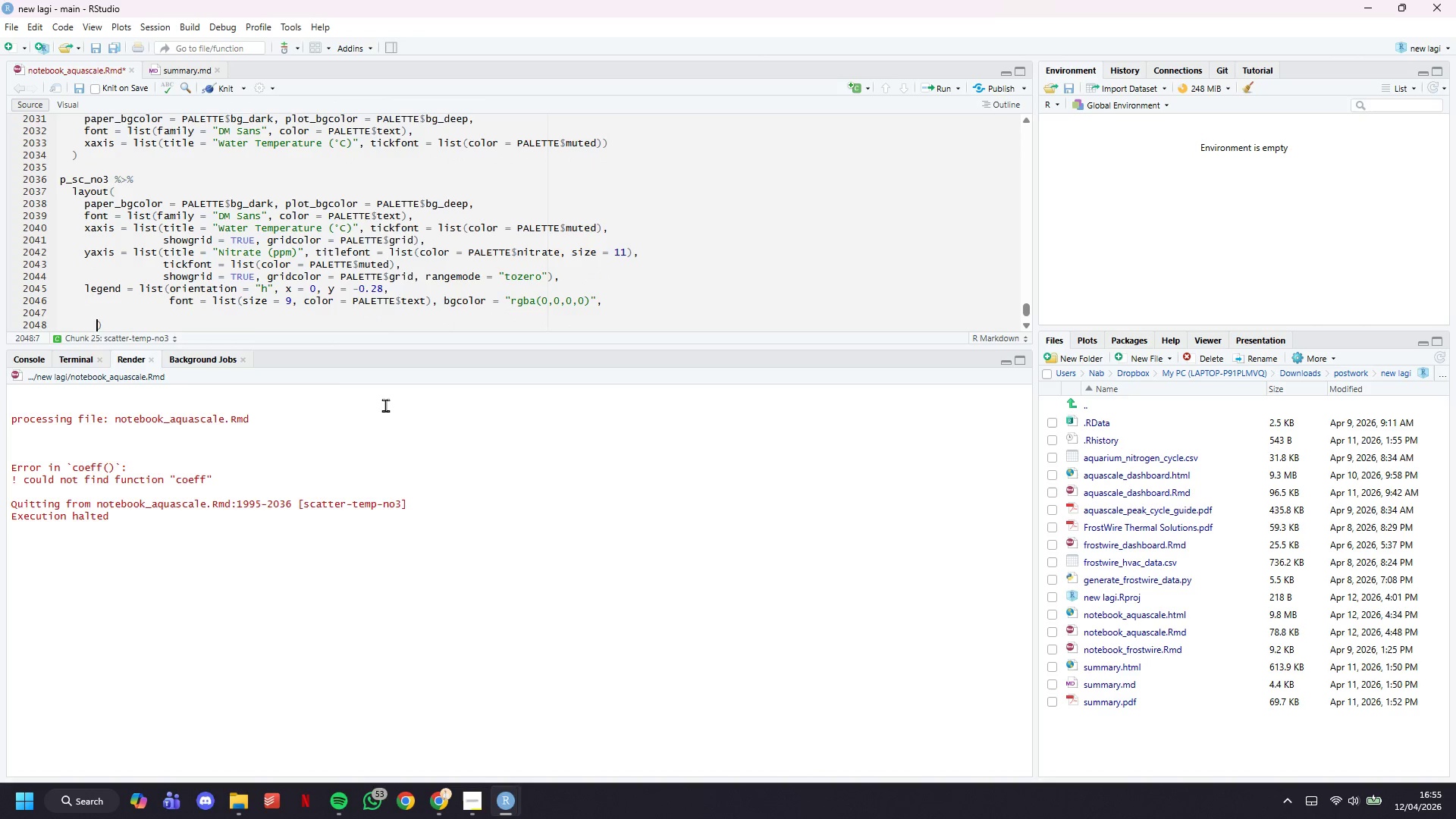 
key(Backspace)
 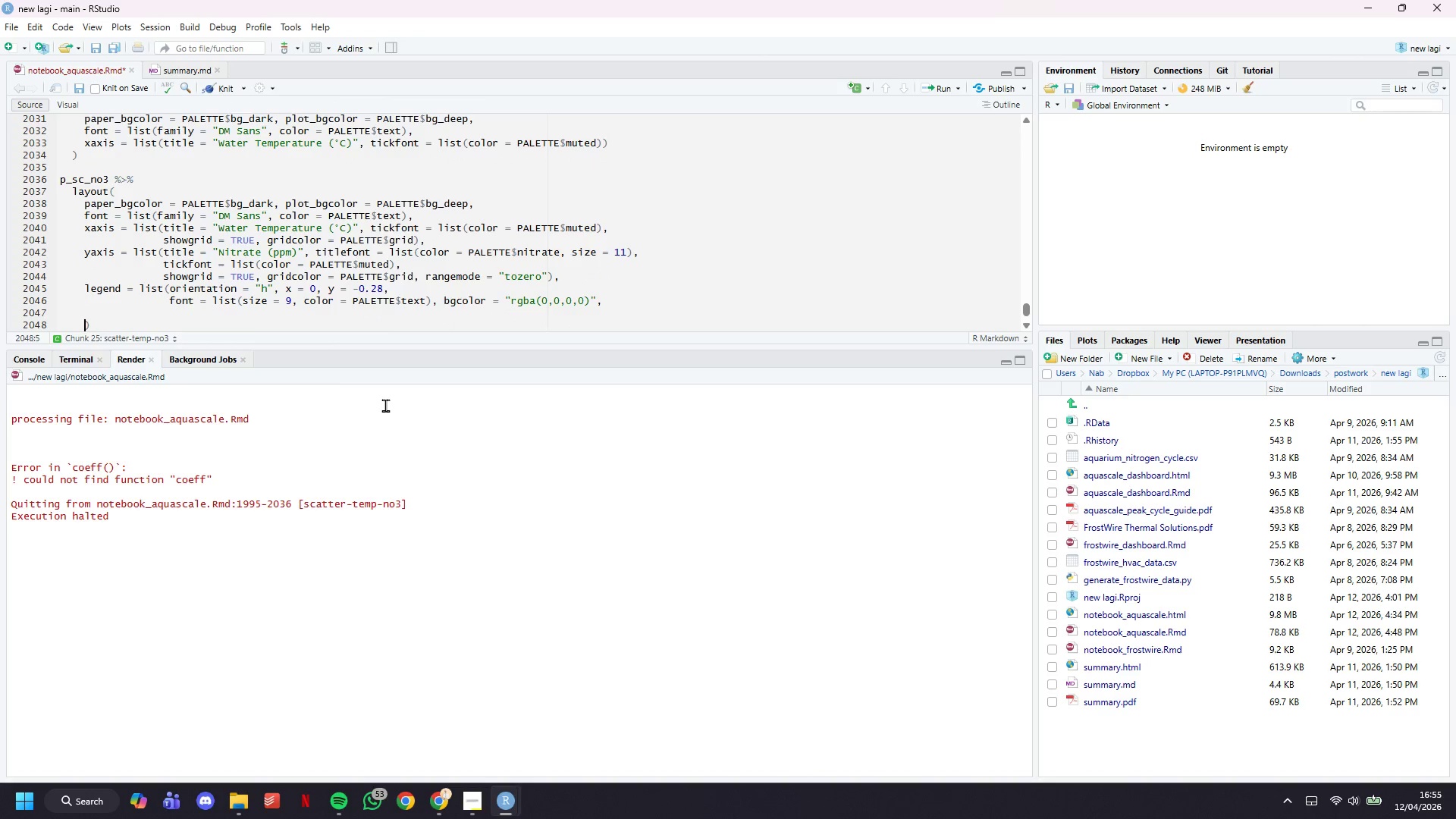 
key(Backspace)
 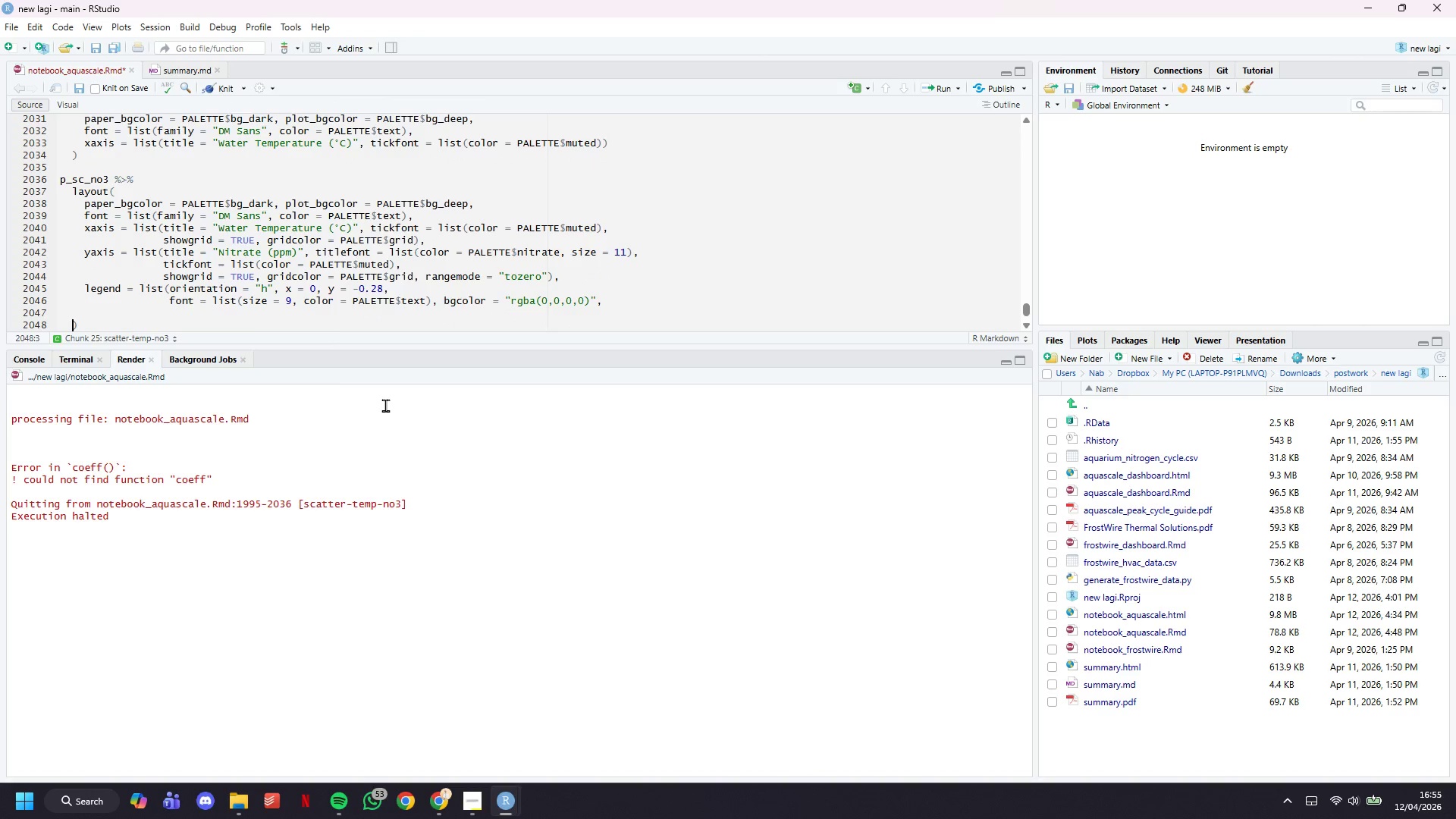 
key(Backspace)
 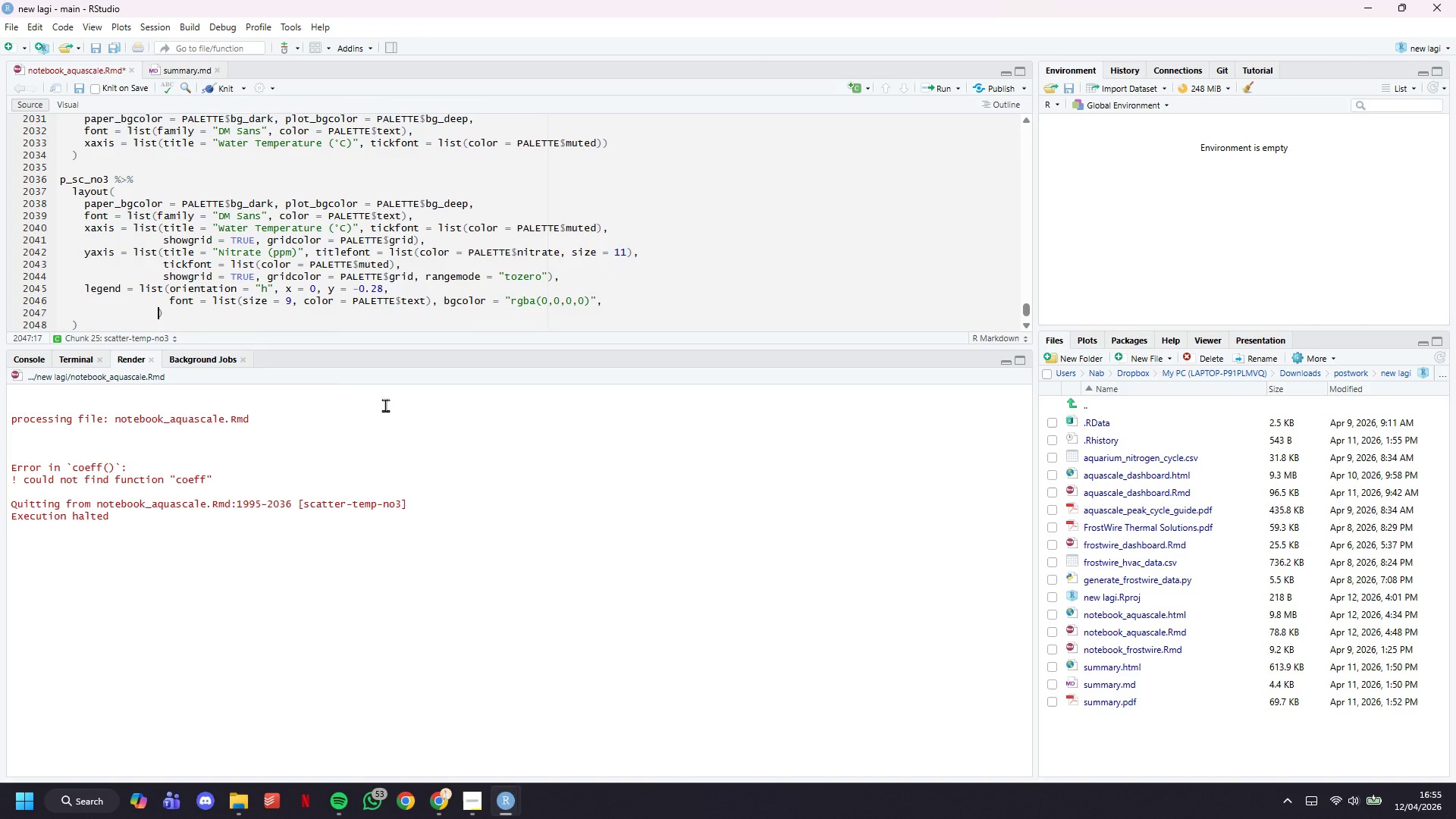 
key(Backspace)
 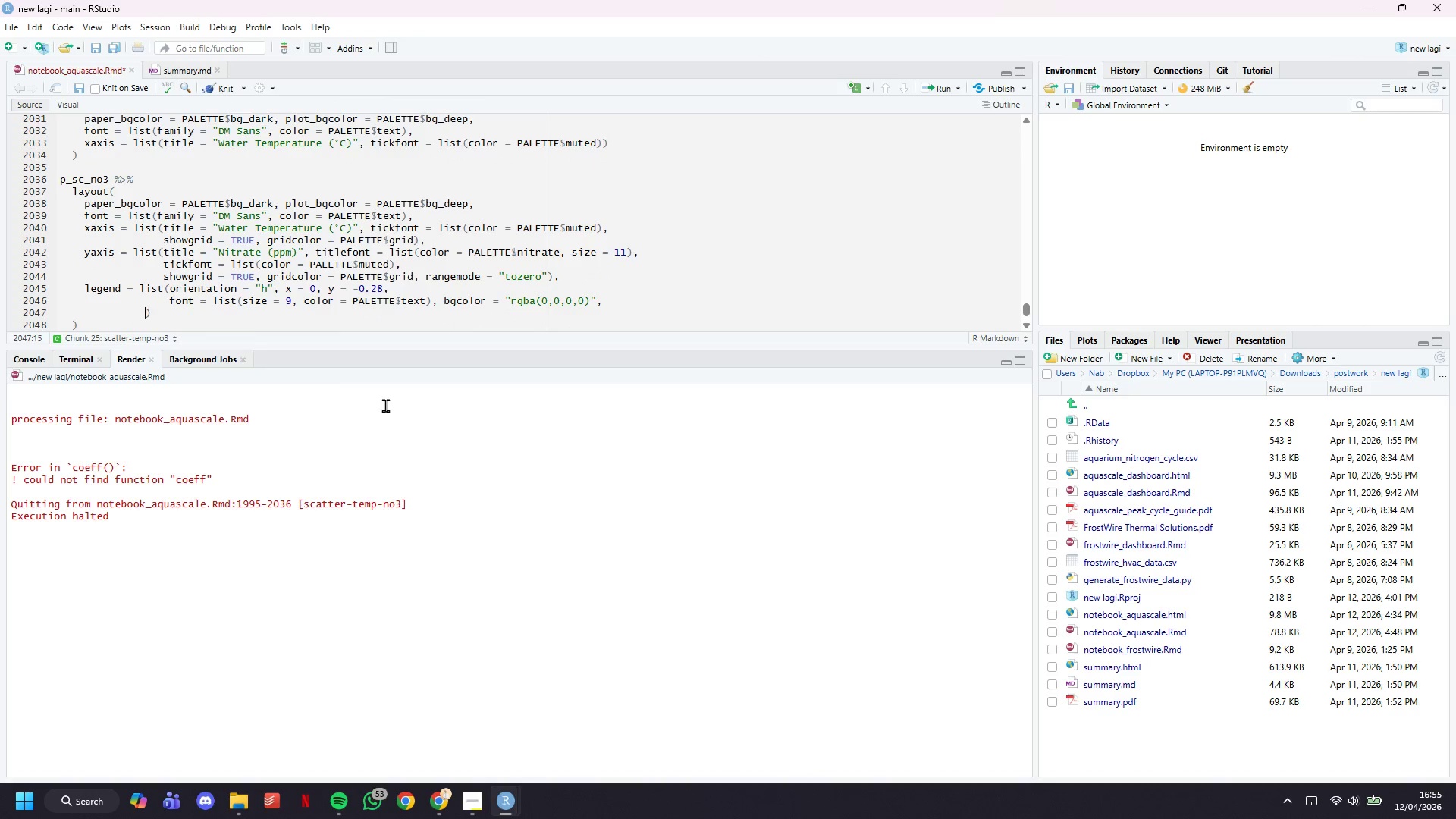 
key(Backspace)
 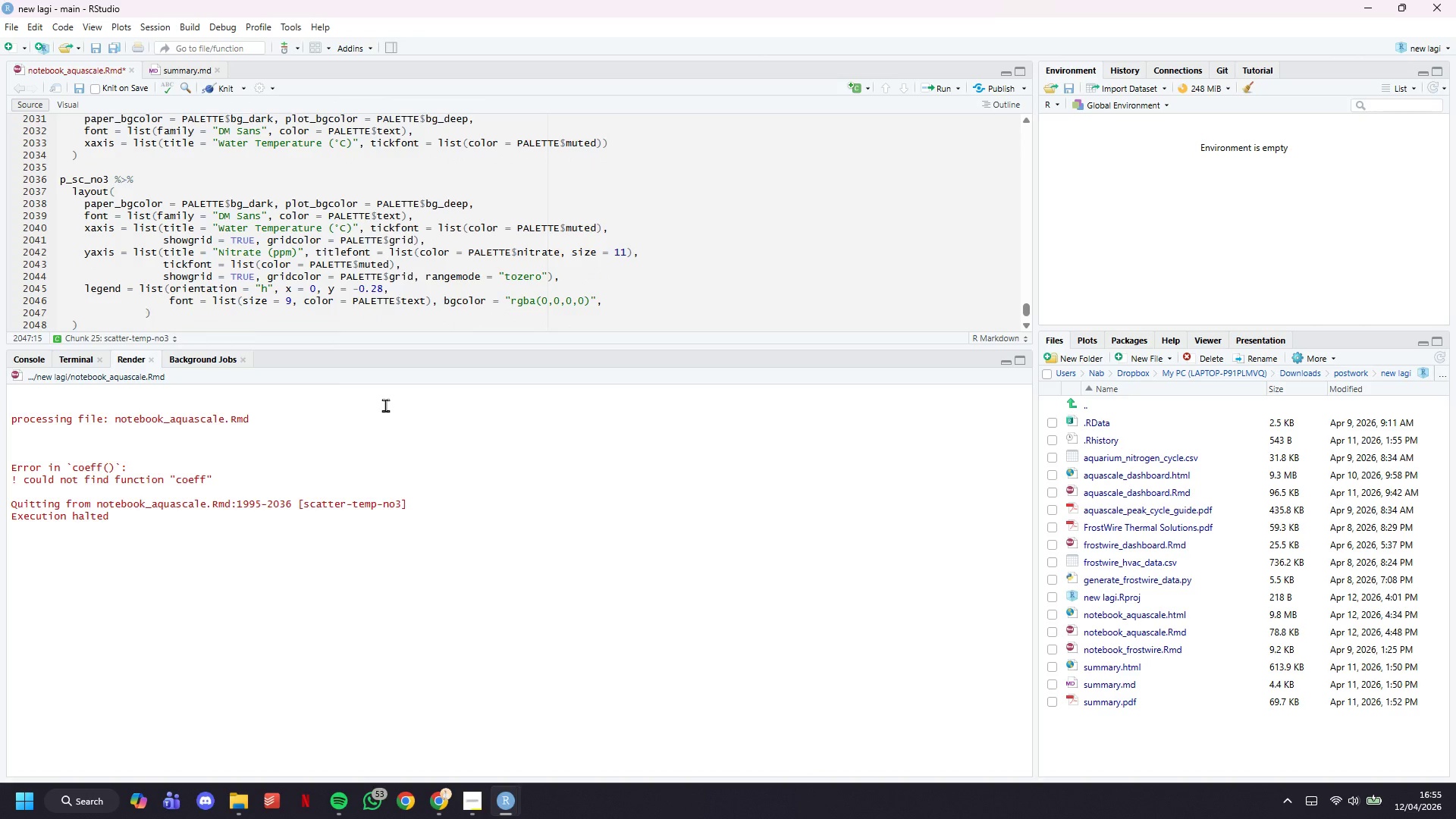 
key(Backspace)
 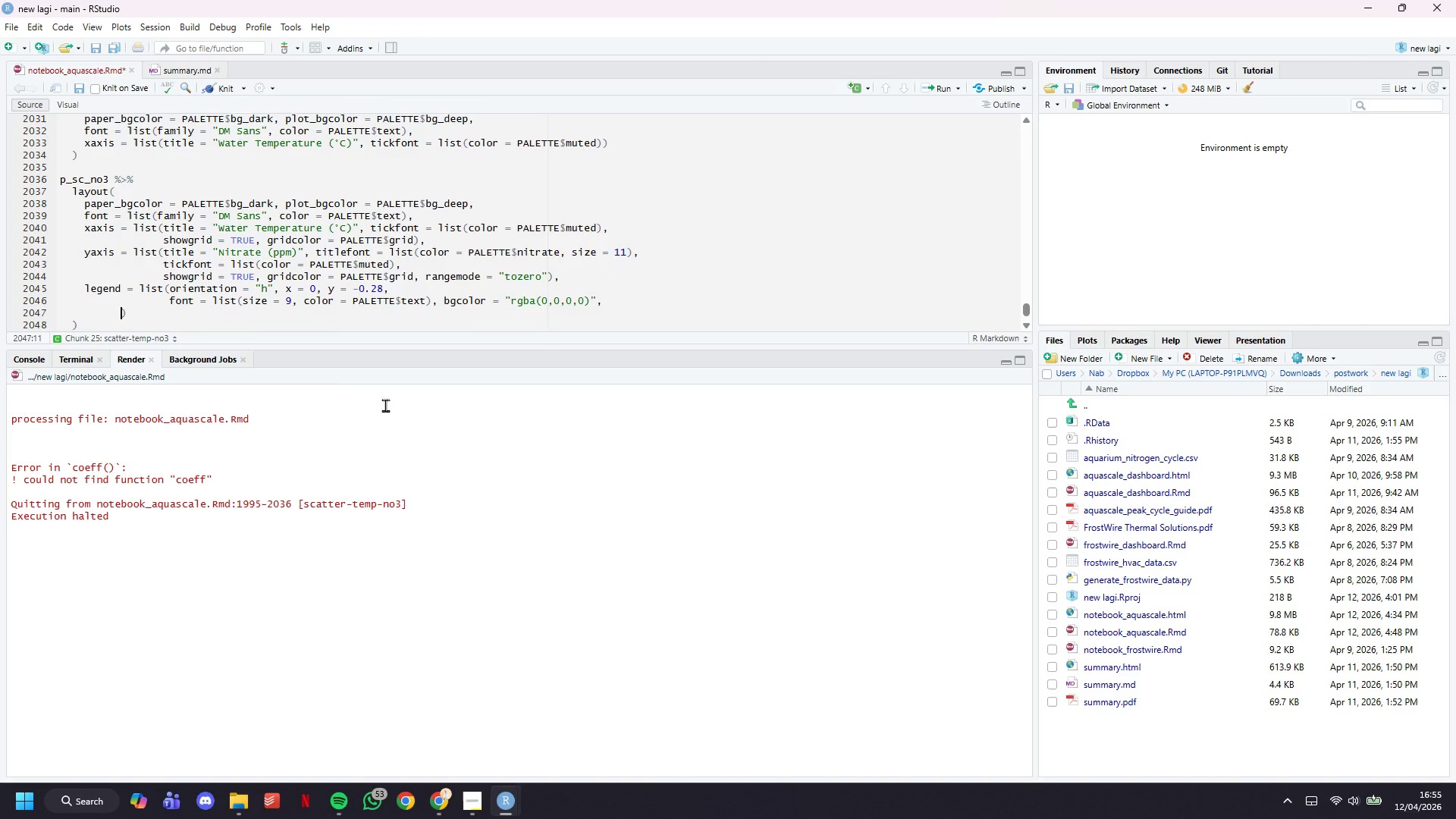 
key(Backspace)
 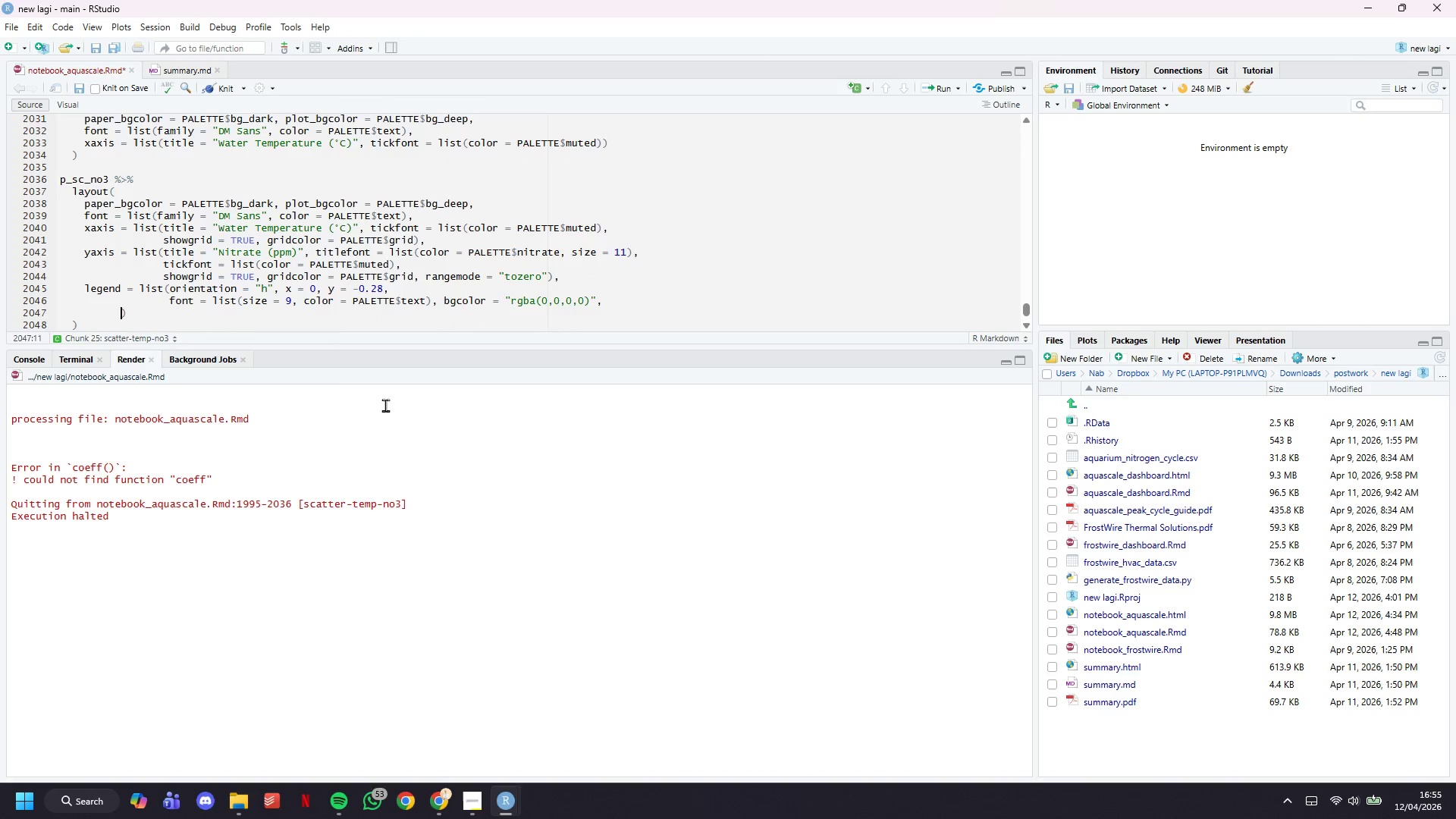 
key(Backspace)
 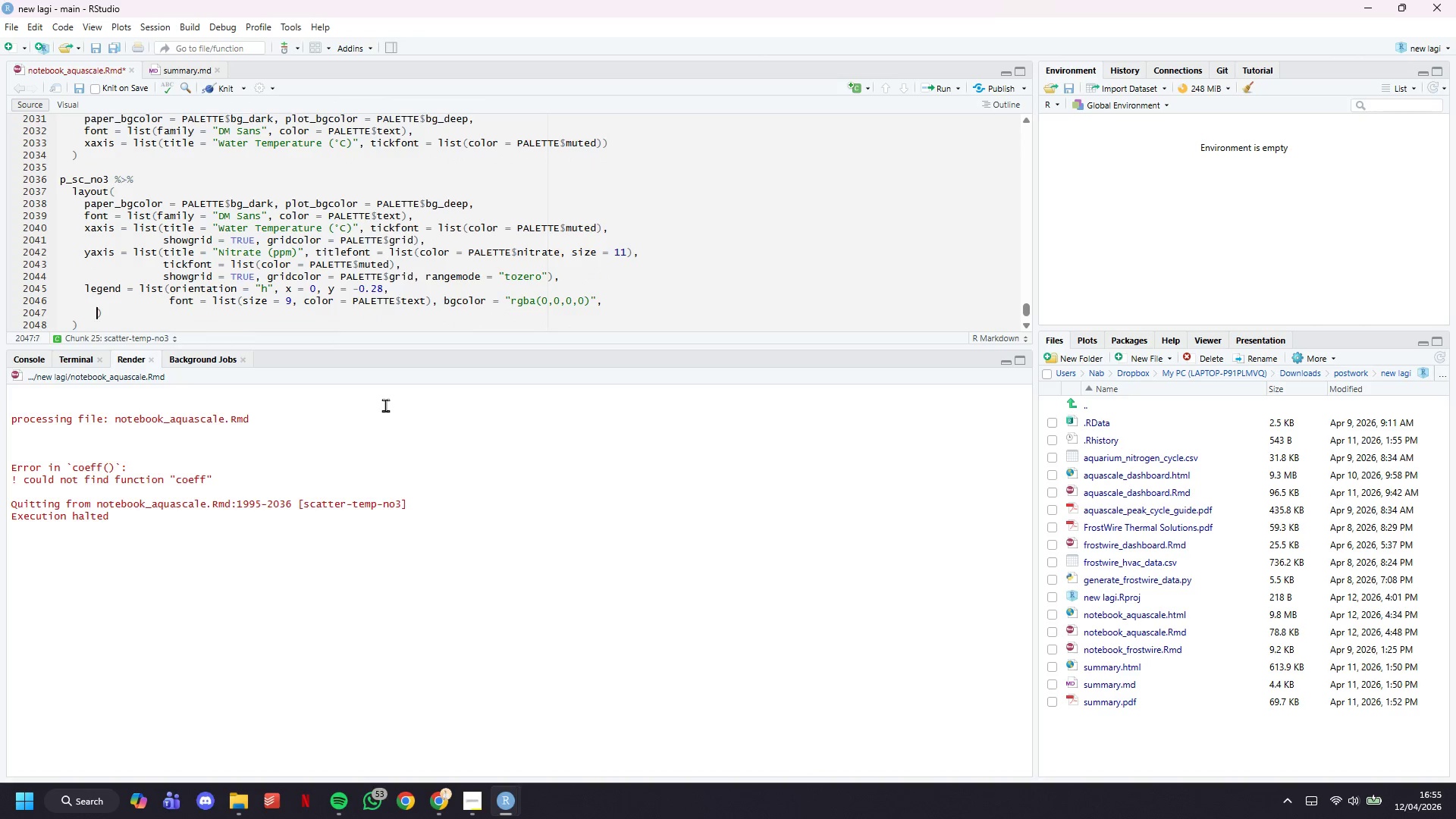 
key(Backspace)
 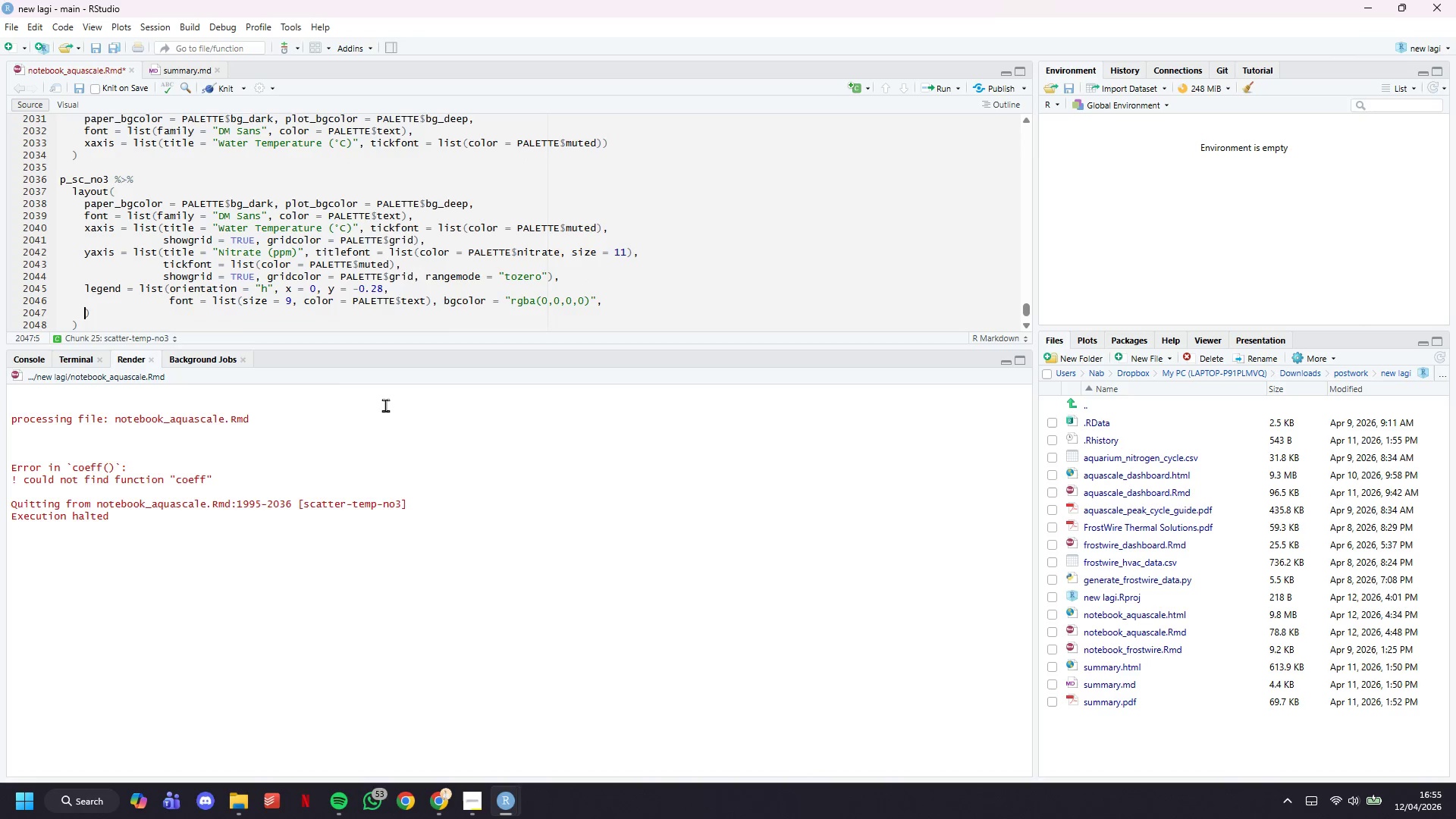 
key(Backspace)
 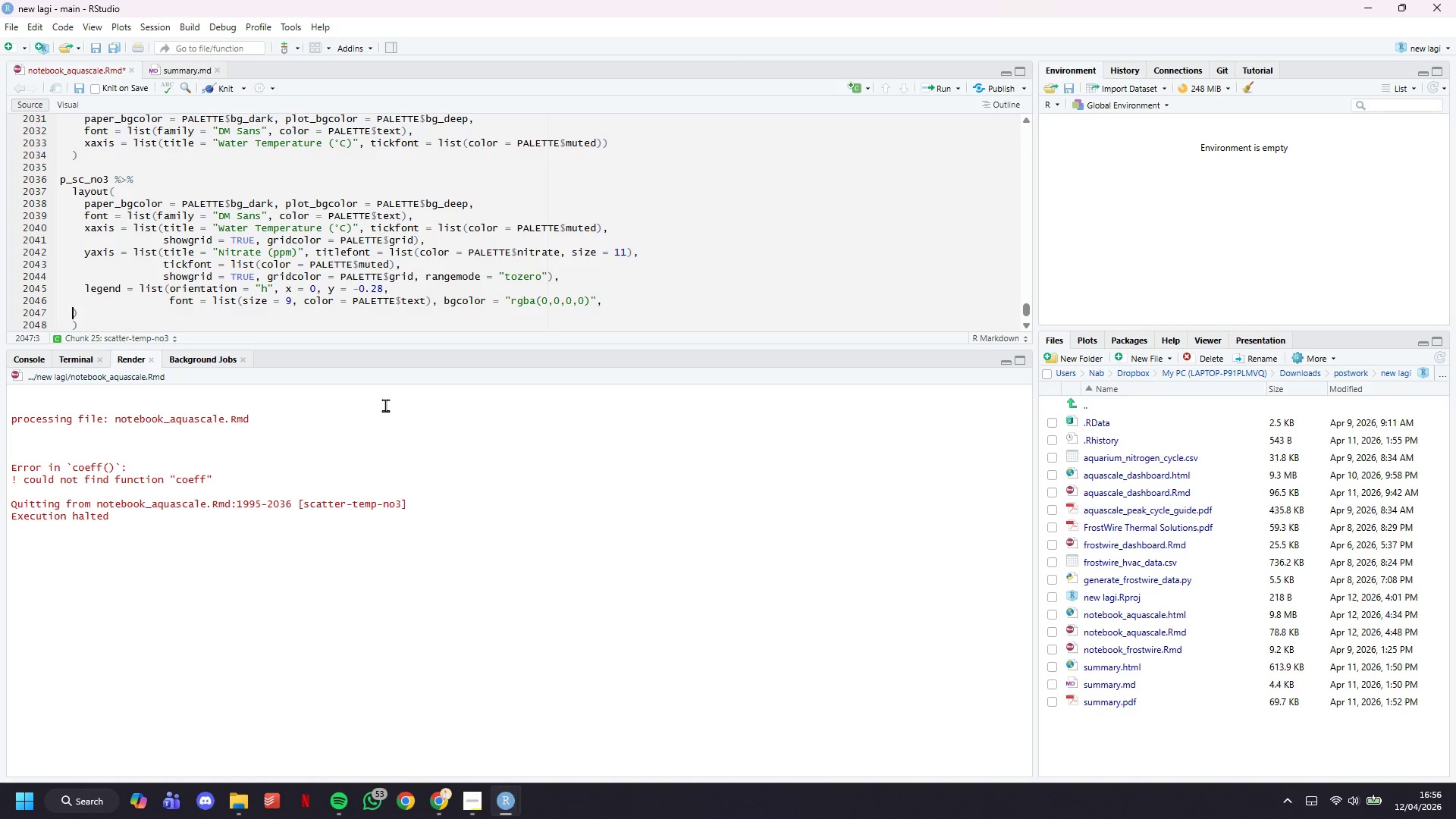 
key(Backspace)
 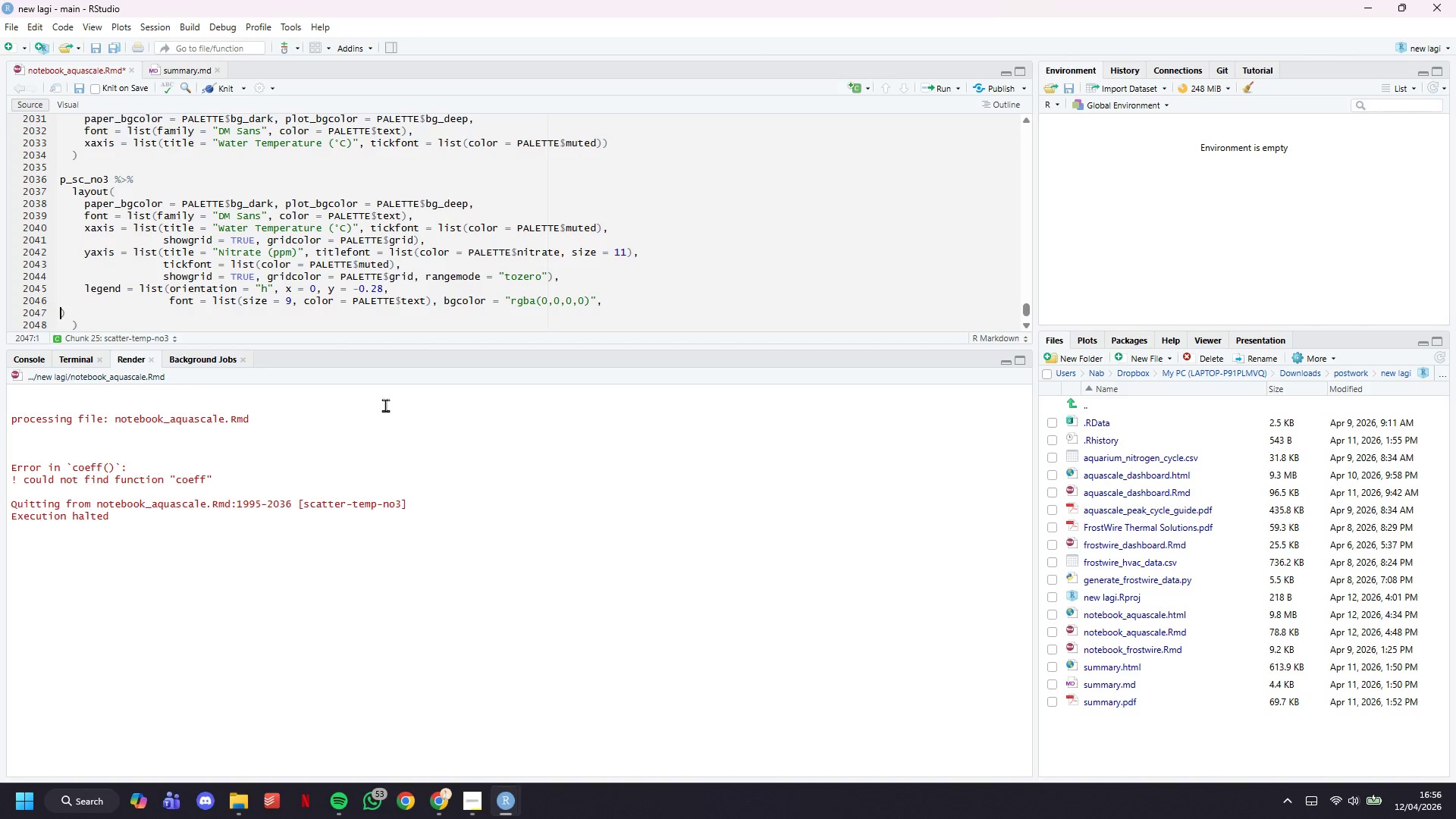 
key(Backspace)
 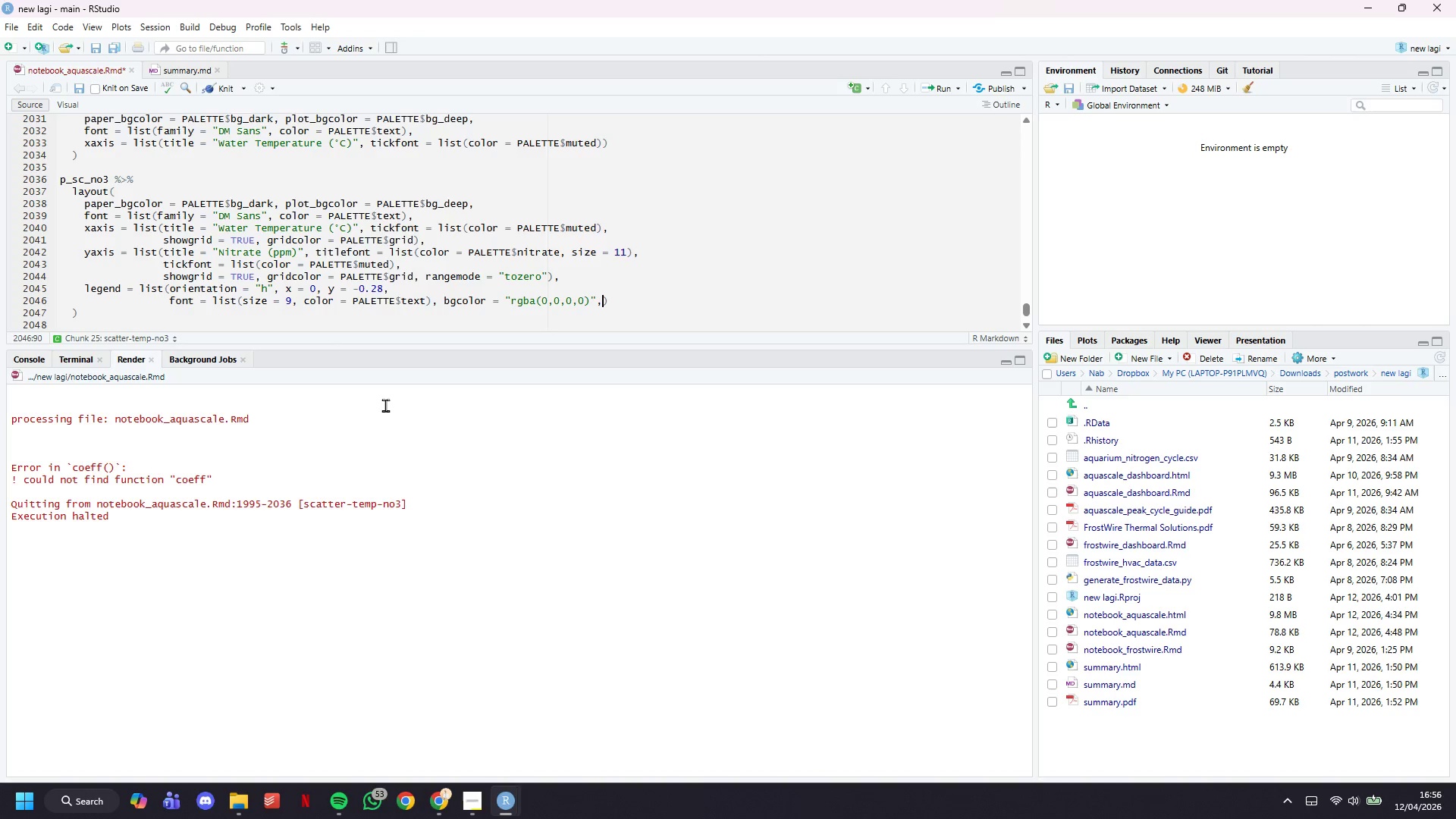 
key(Backspace)
 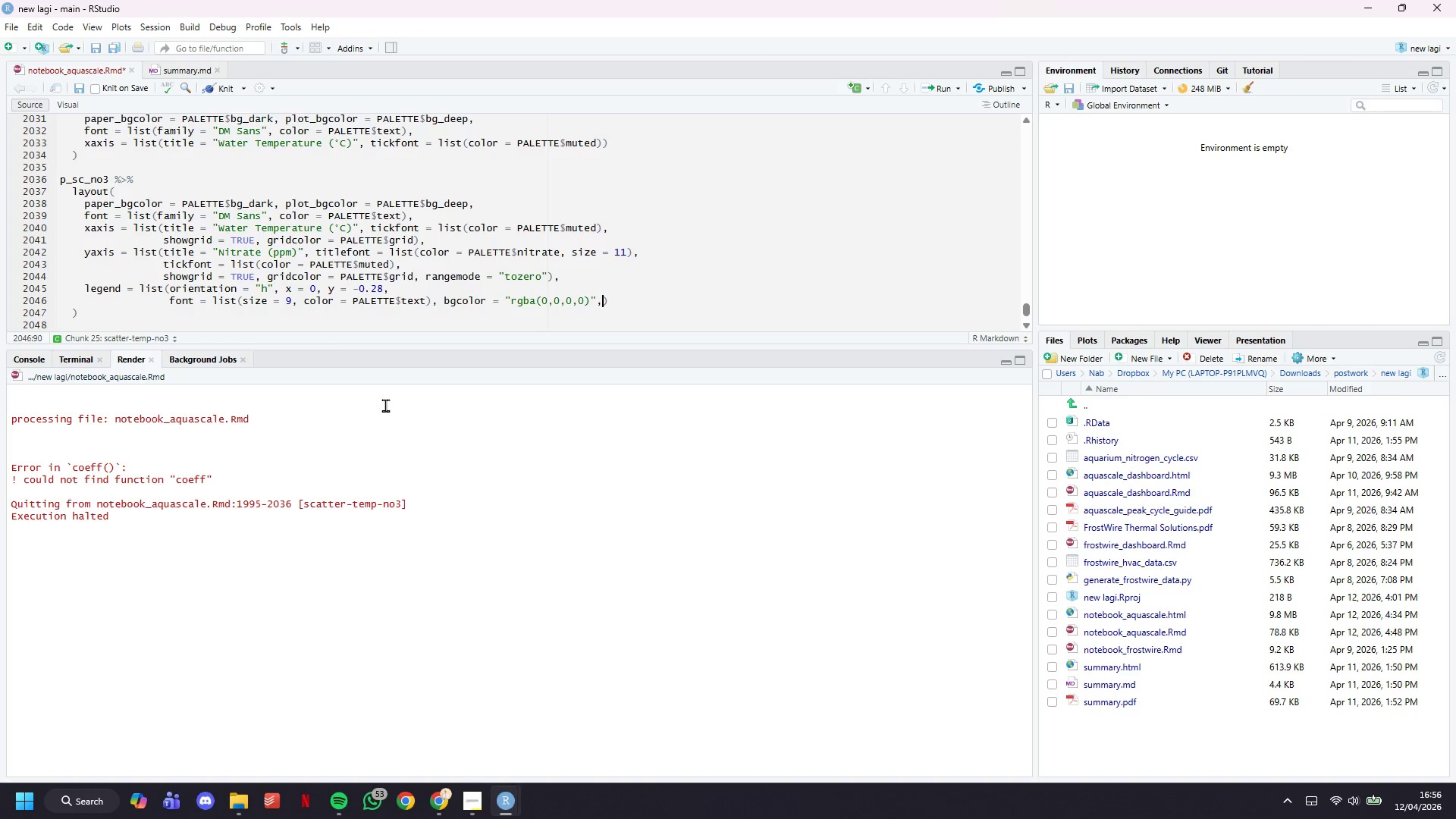 
key(Backspace)
 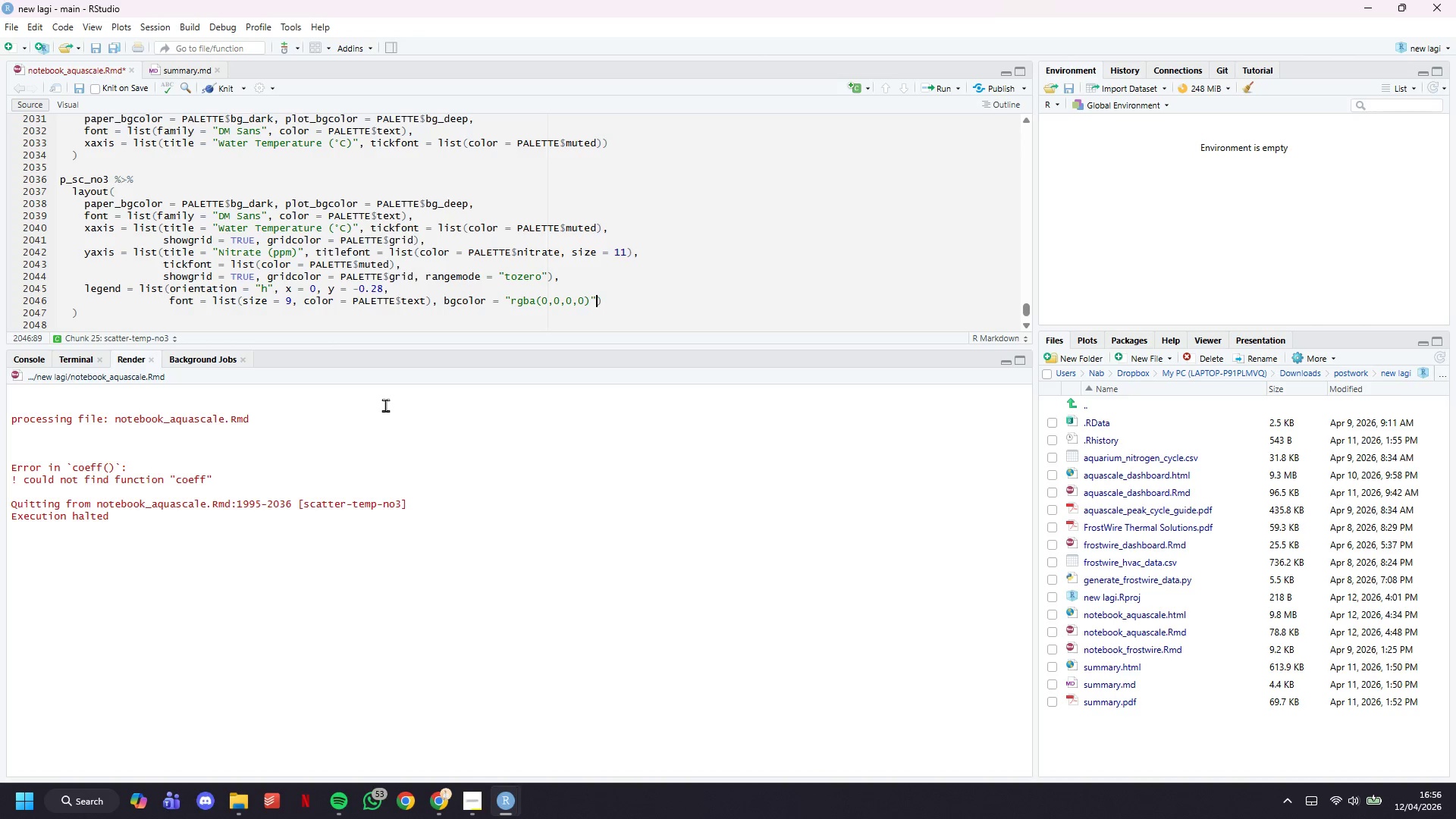 
key(ArrowRight)
 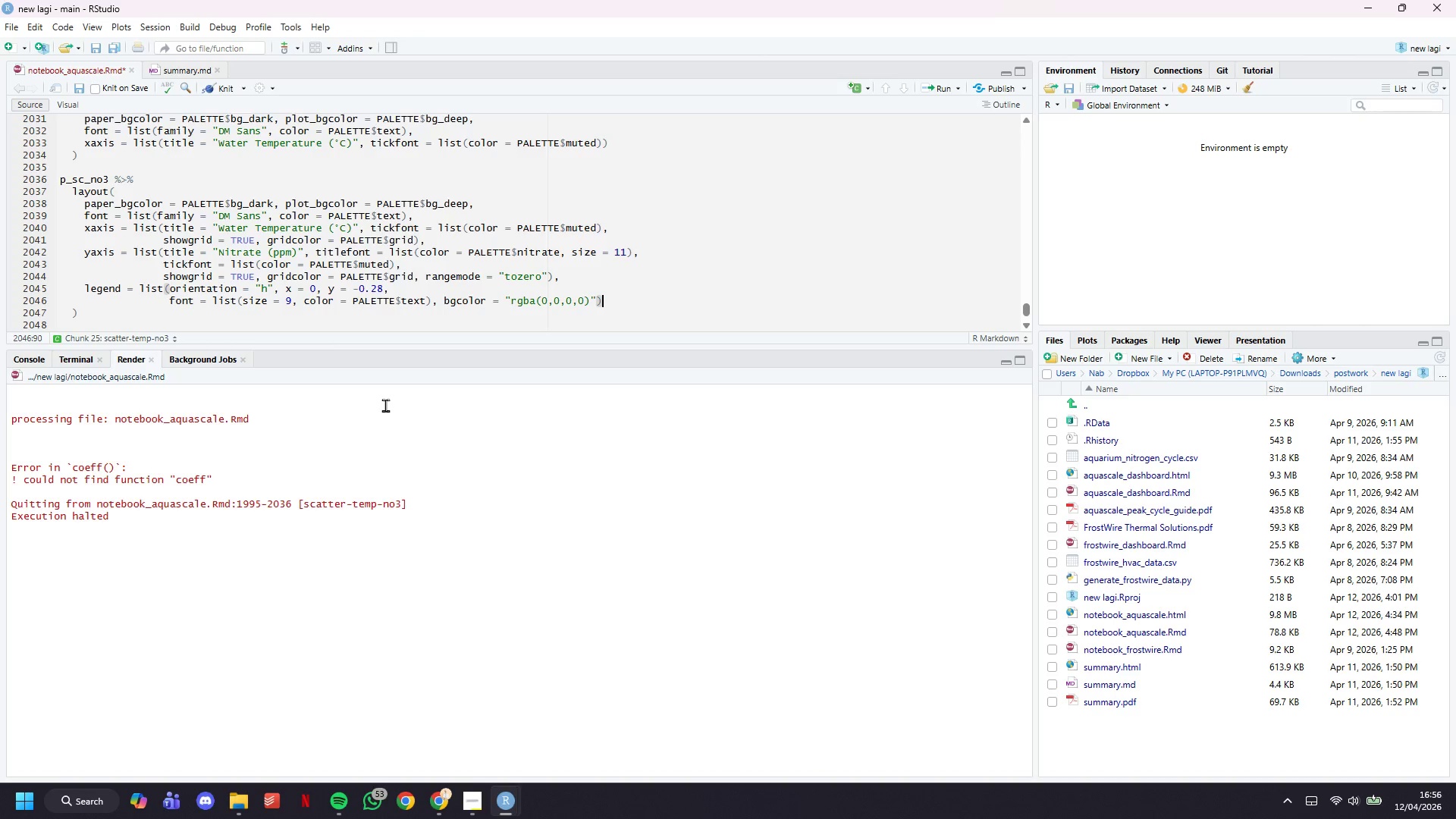 
key(Comma)
 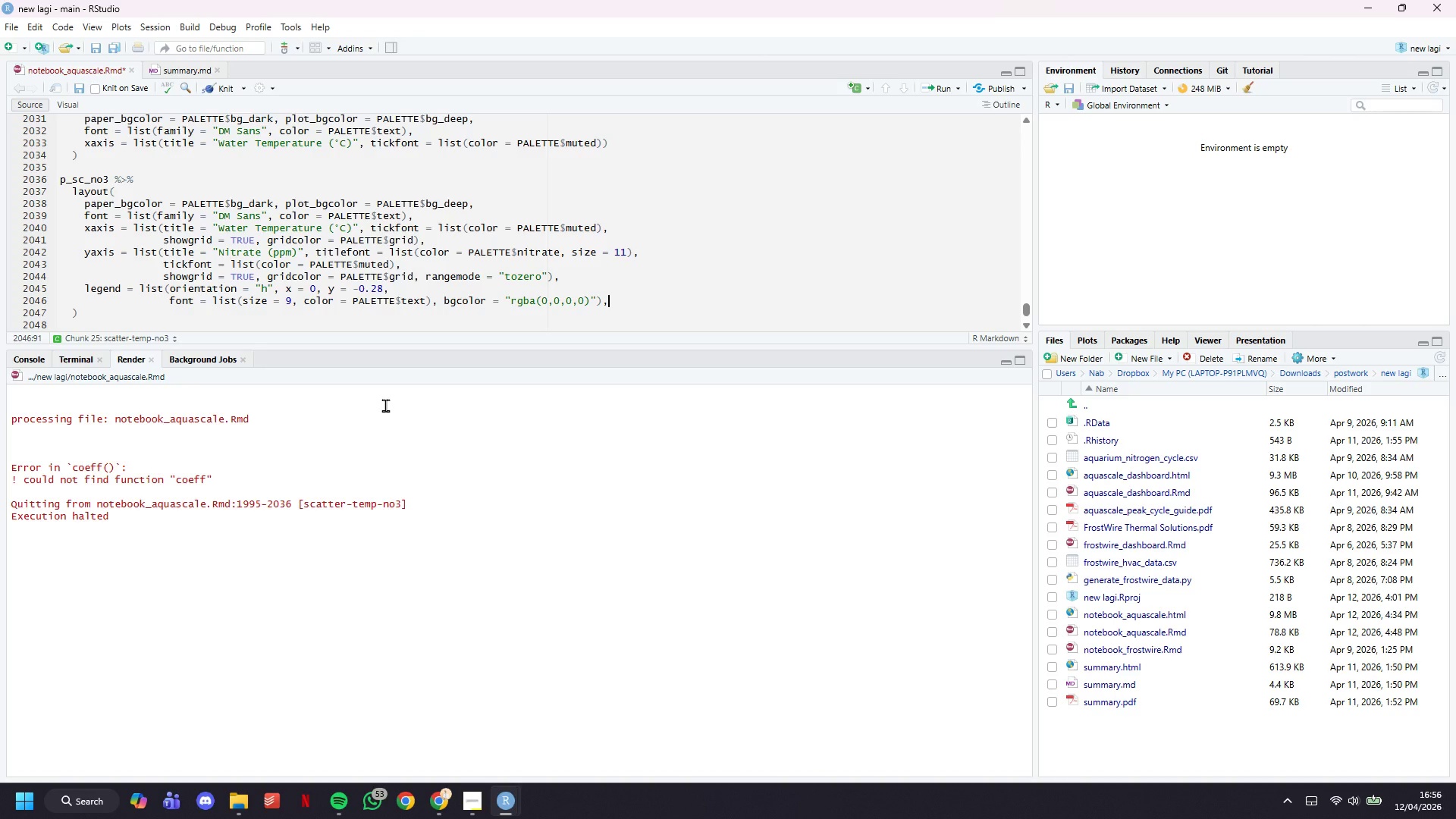 
key(Enter)
 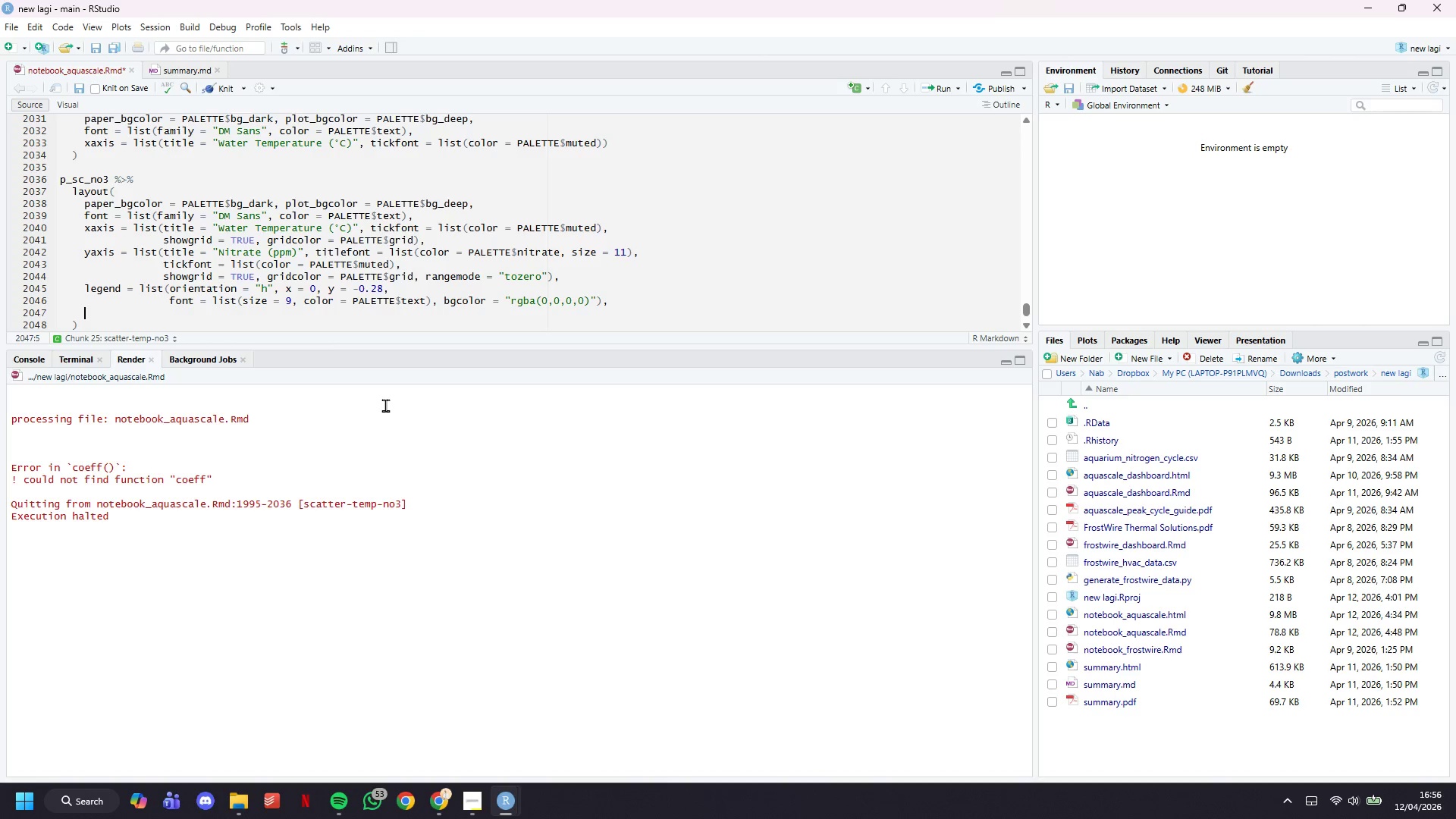 
type(margin = list(t = 30, b = 80, l = 55, r = 30)
 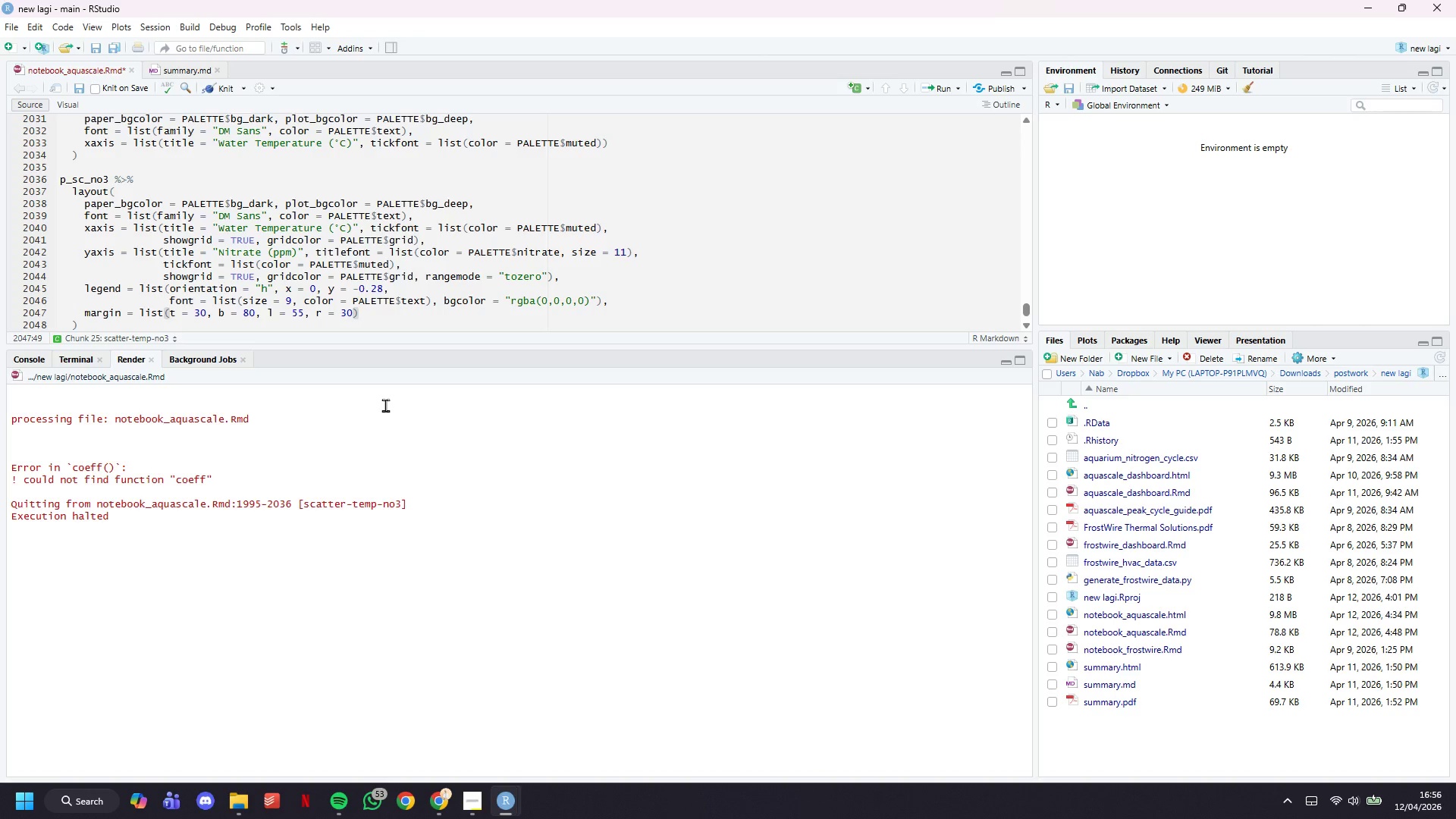 
key(ArrowLeft)
 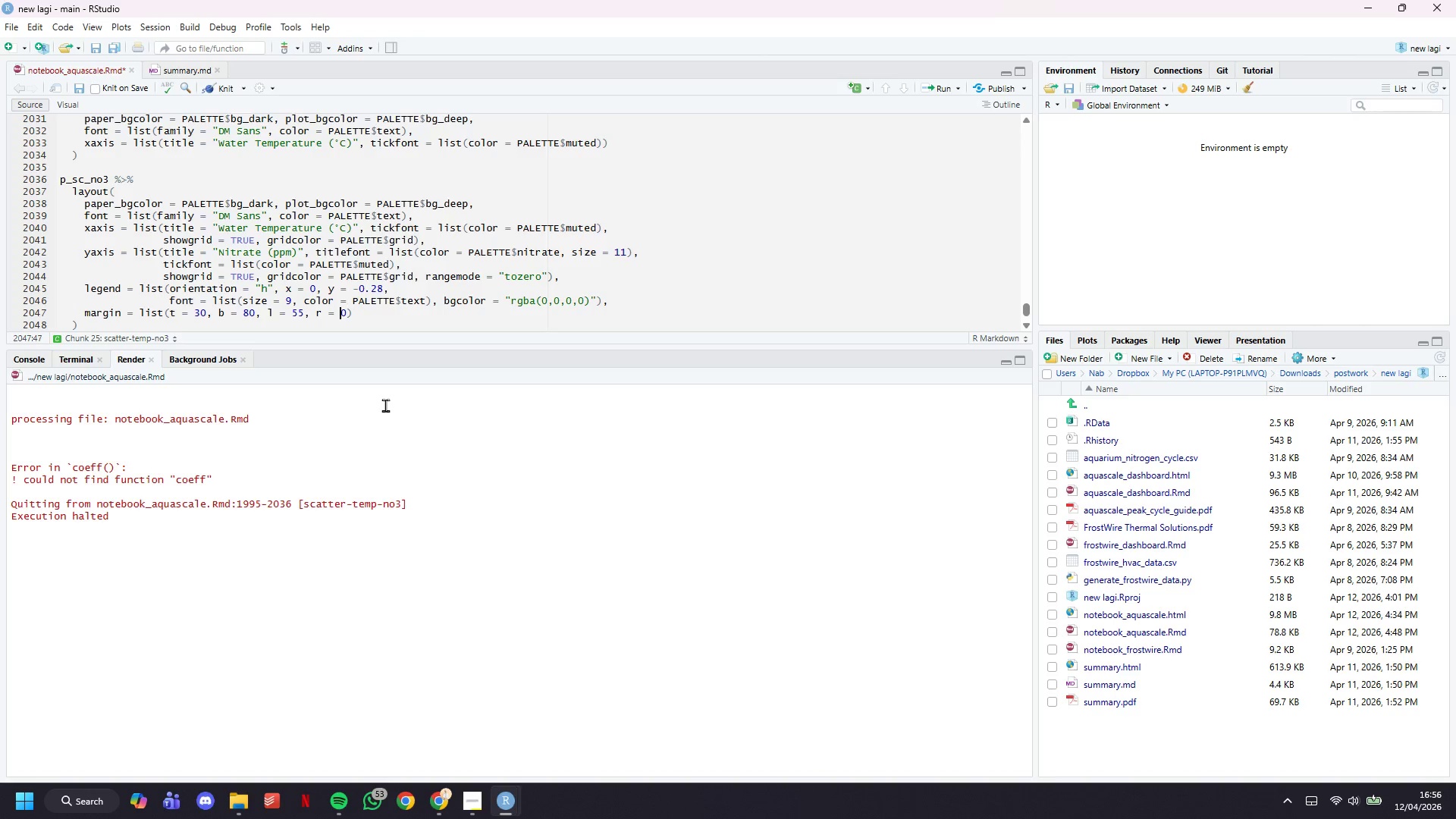 
key(Backspace)
 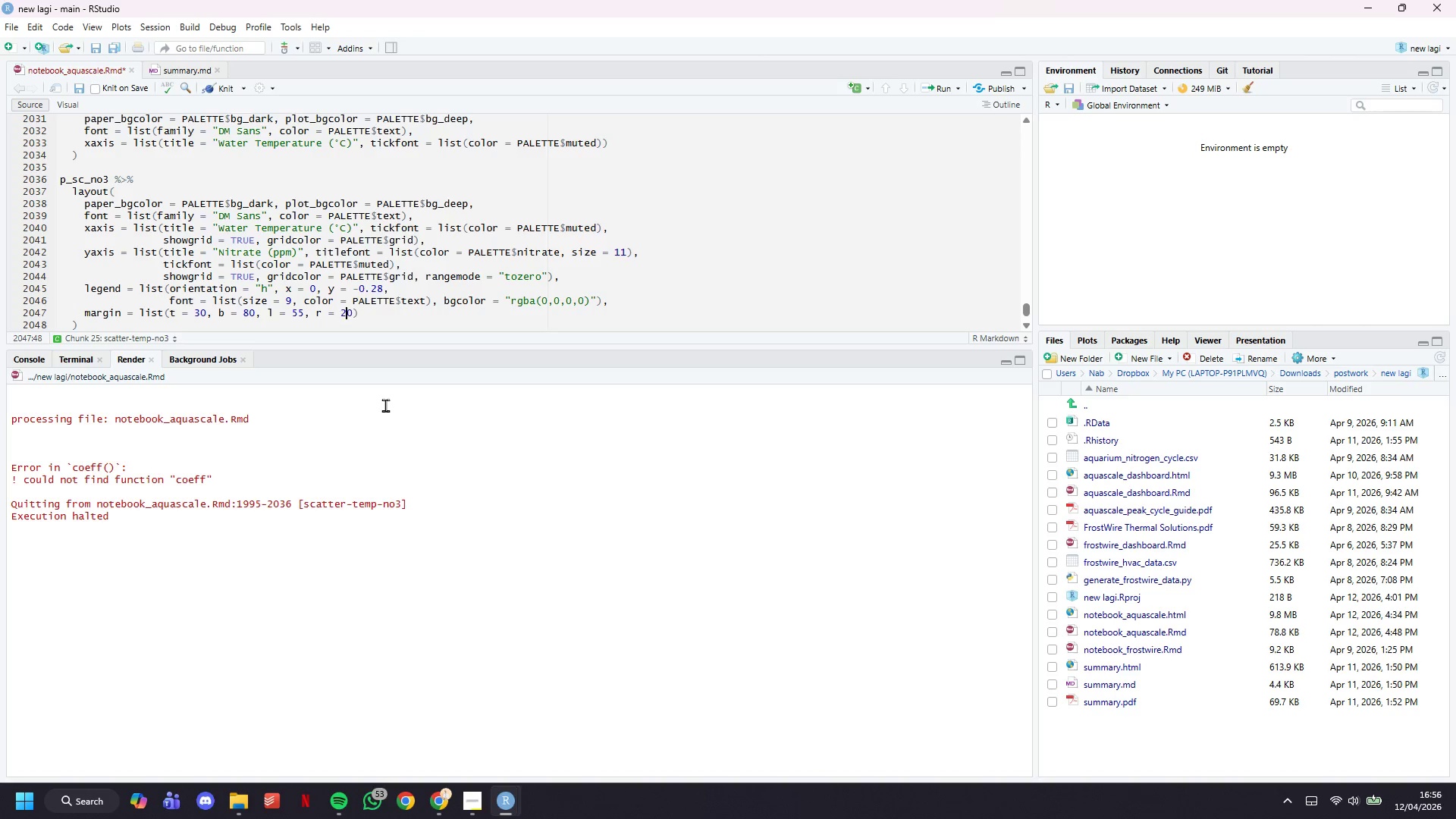 
key(2)
 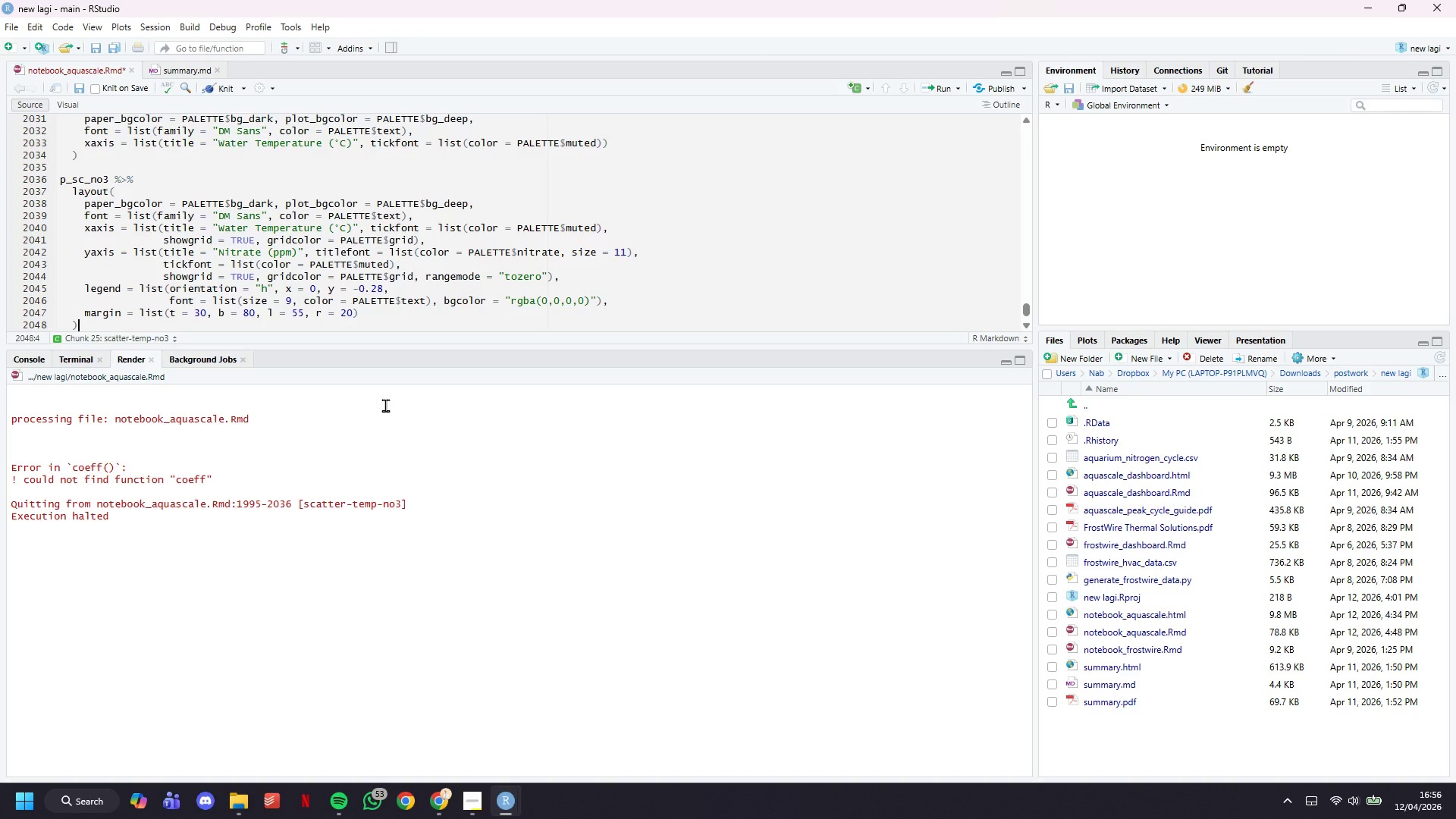 
key(ArrowDown)
 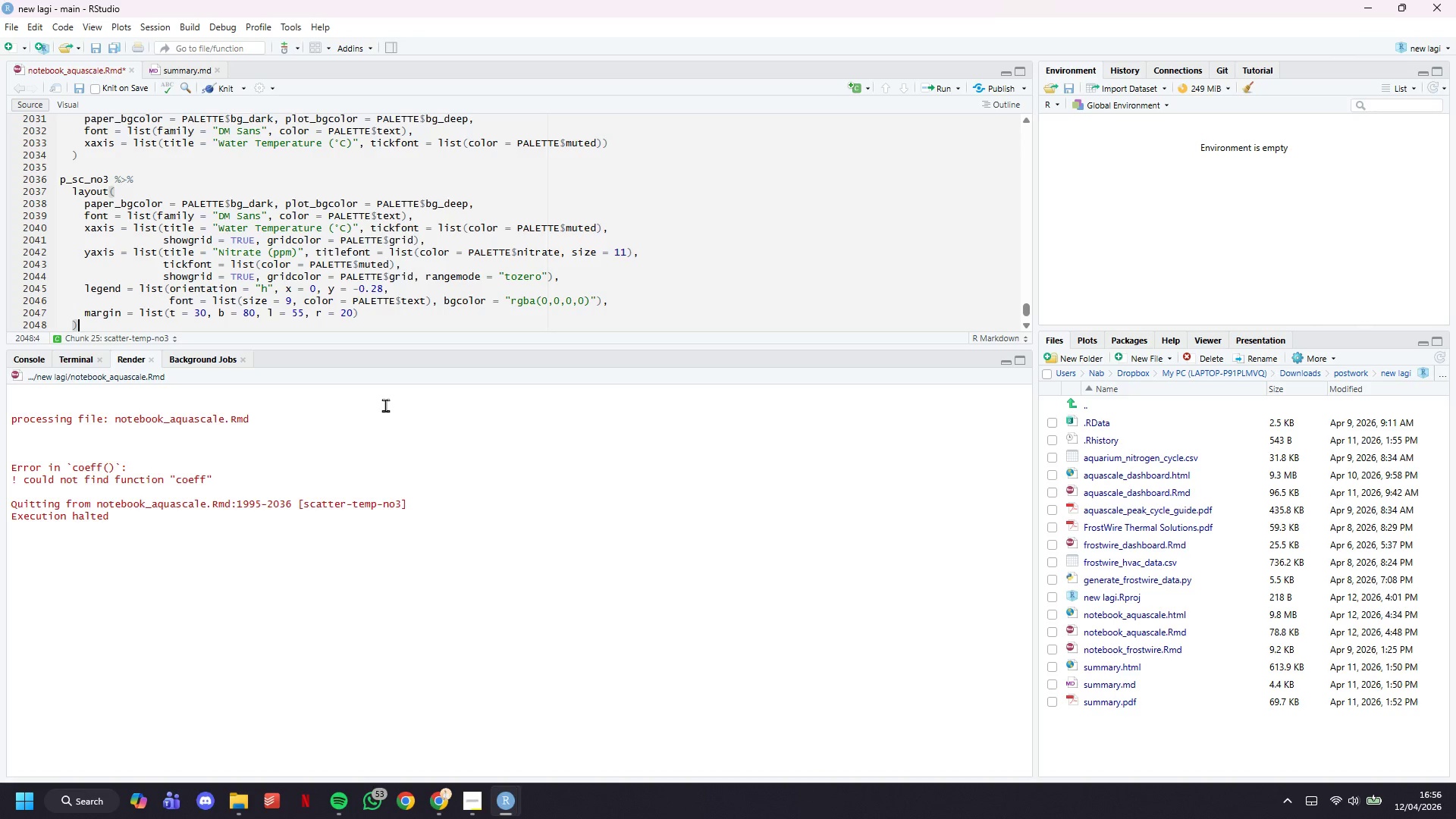 
key(Space)
 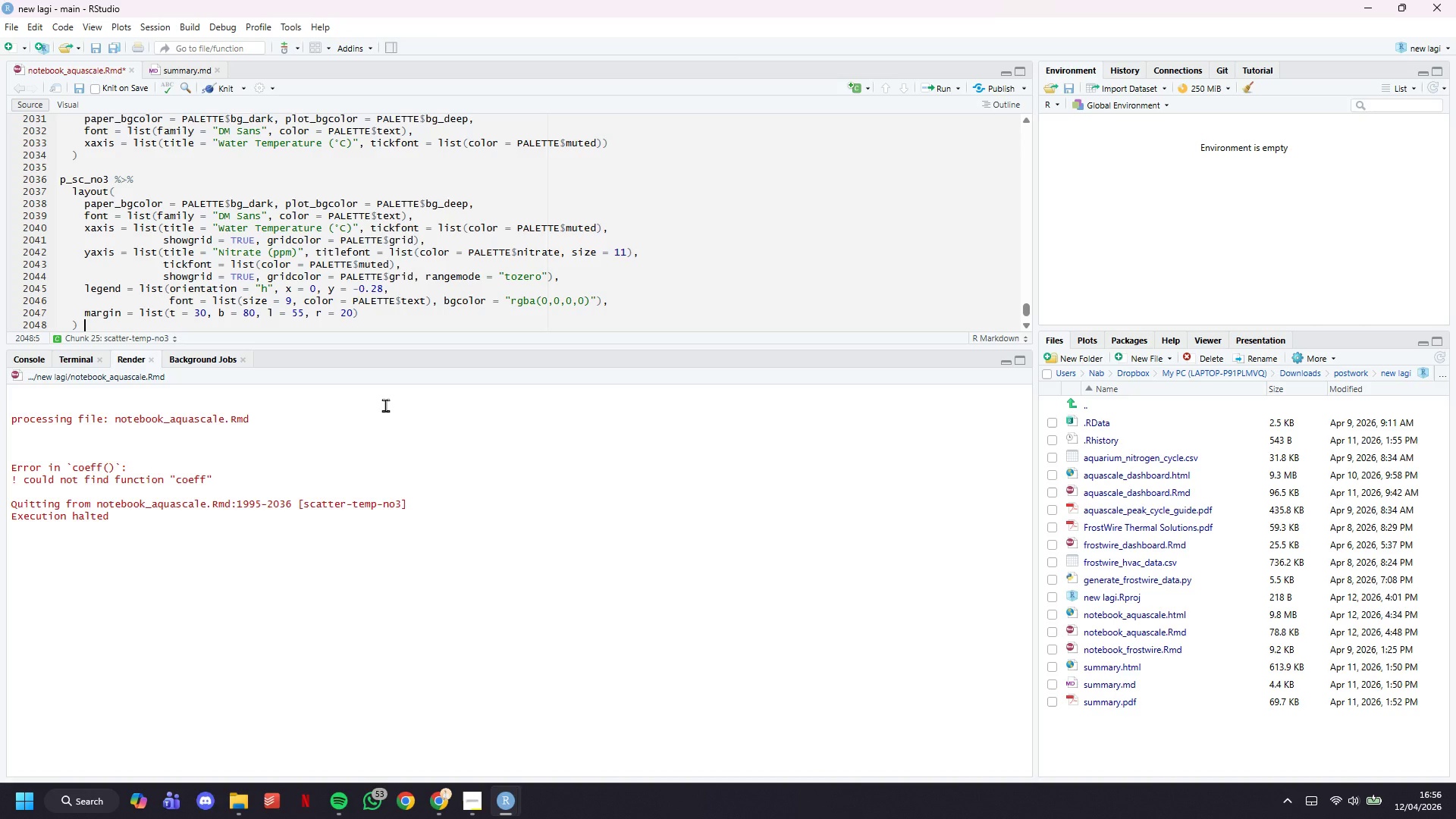 
key(Shift+5)
 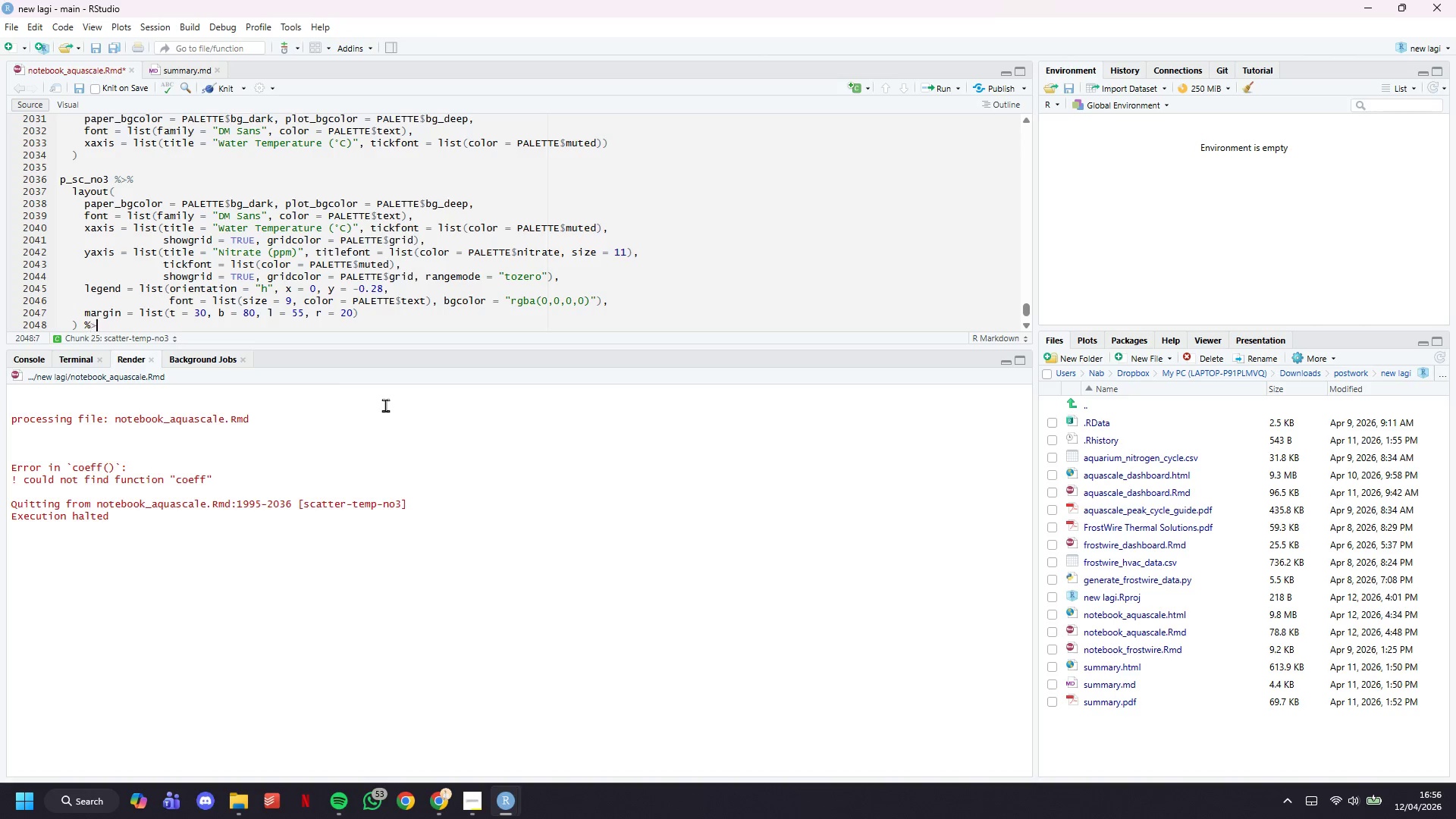 
key(Shift+Period)
 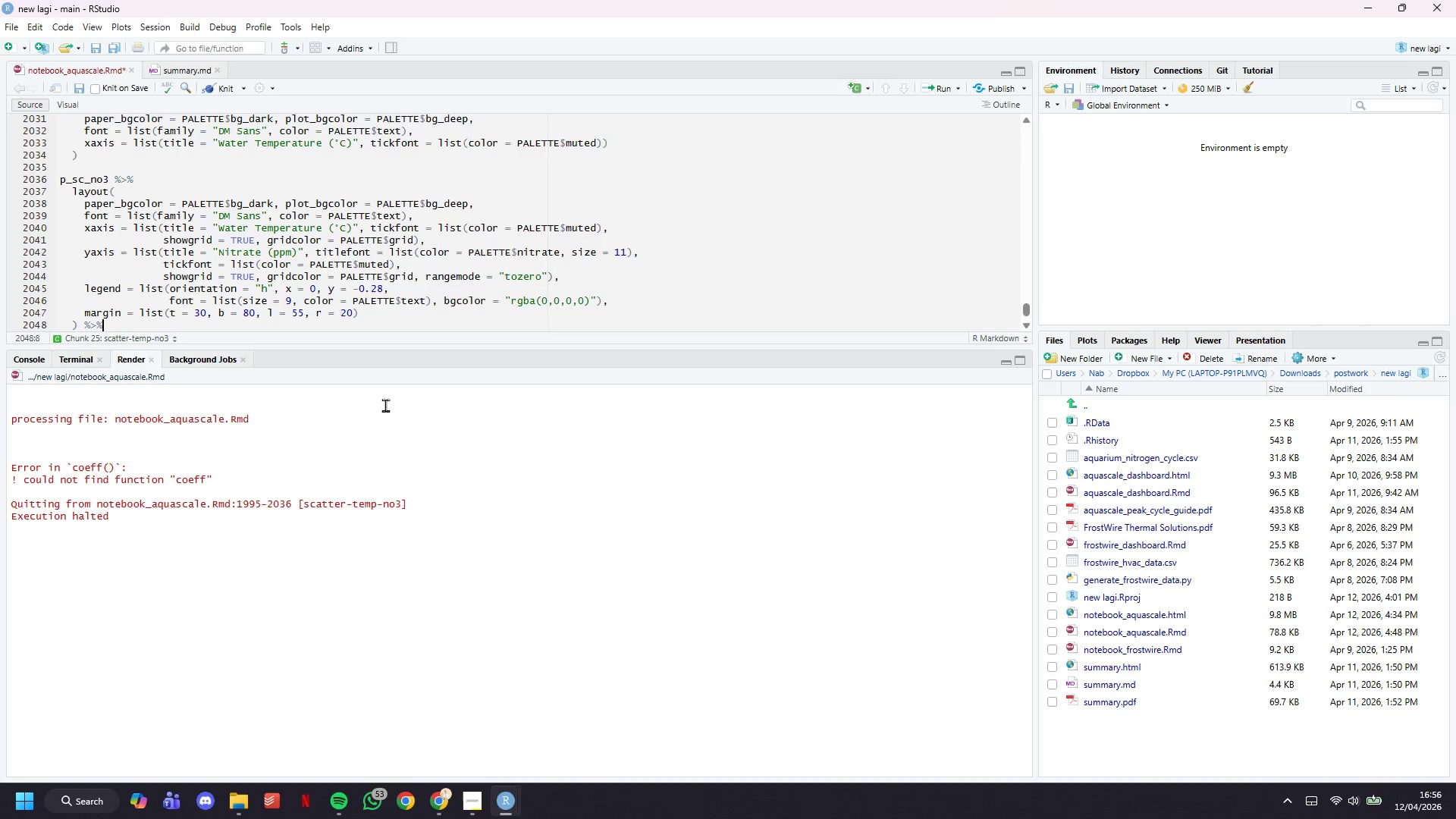 
key(Shift+5)
 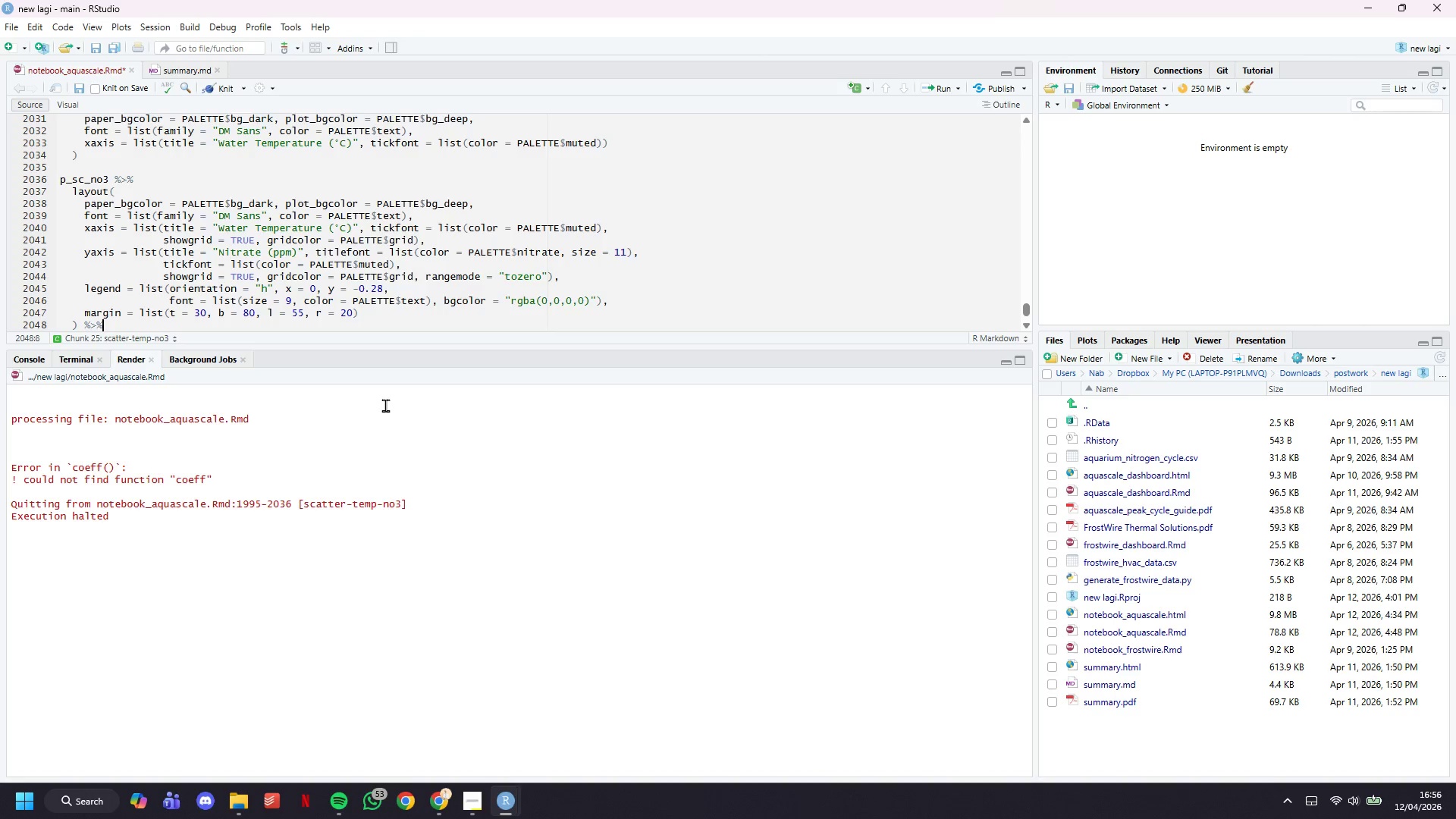 
key(Enter)
 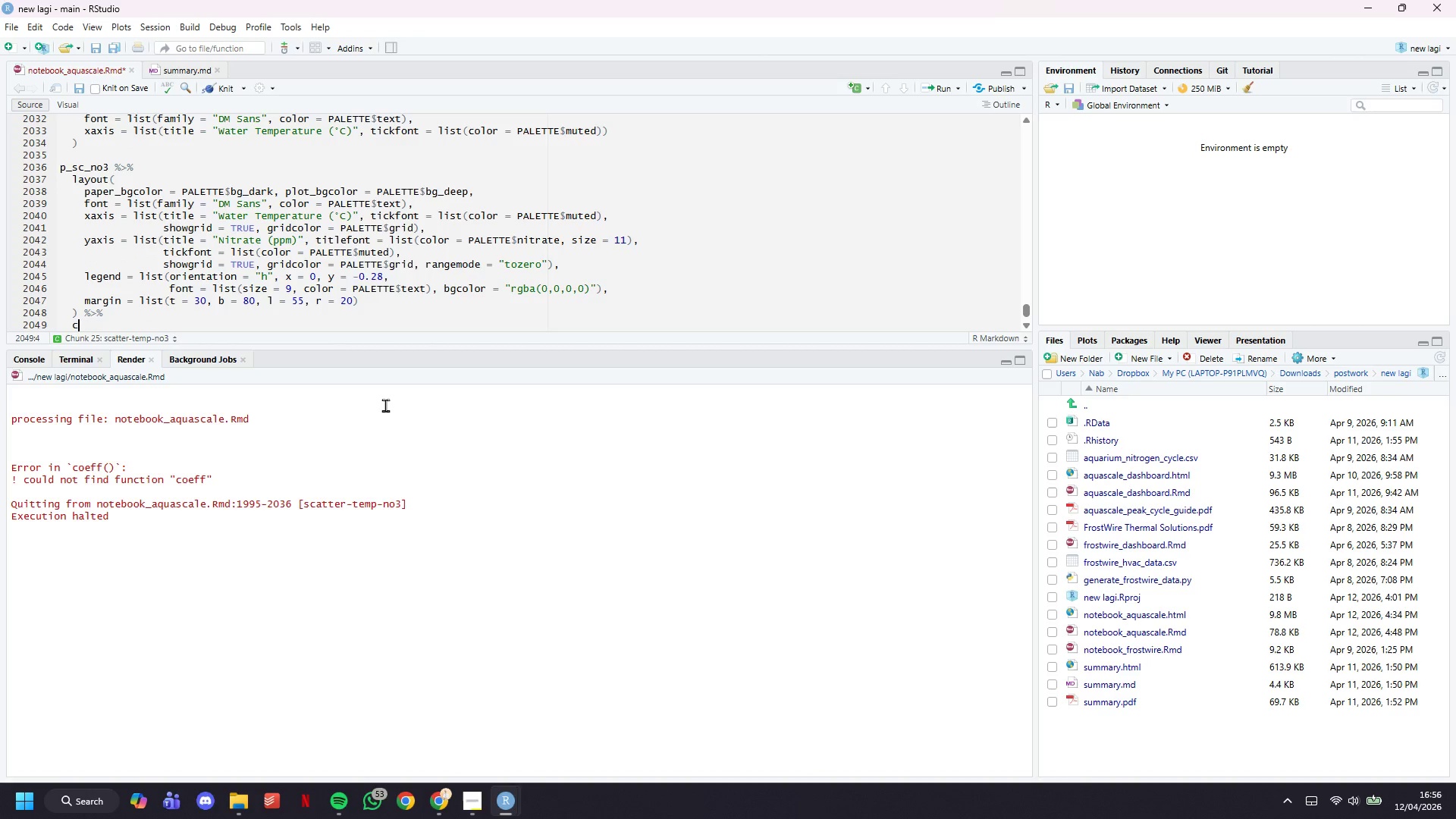 
type(cong)
key(Backspace)
type(fig(displayModeBar = FALSE)
 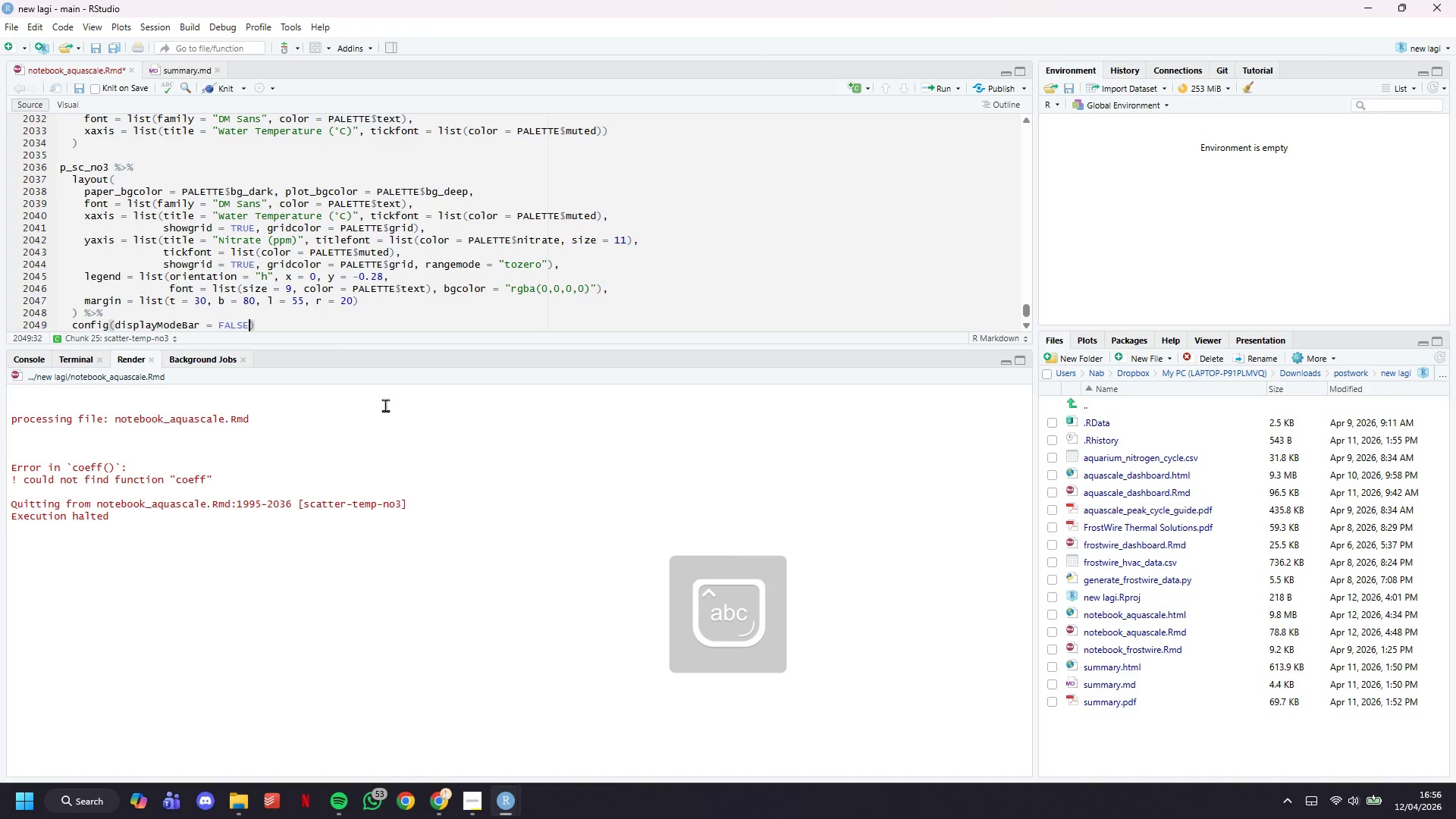 
key(ArrowRight)
 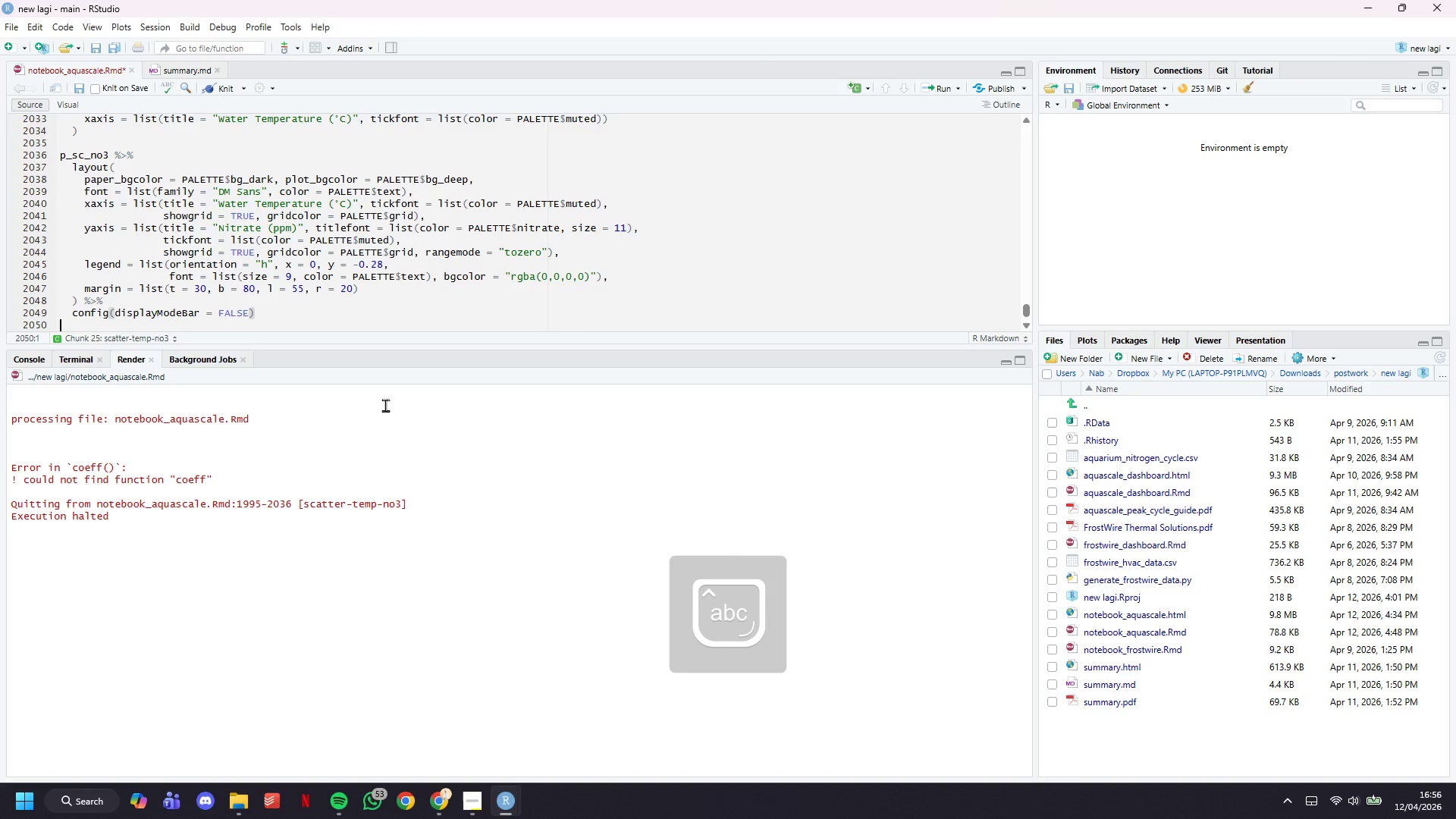 
key(ArrowDown)
 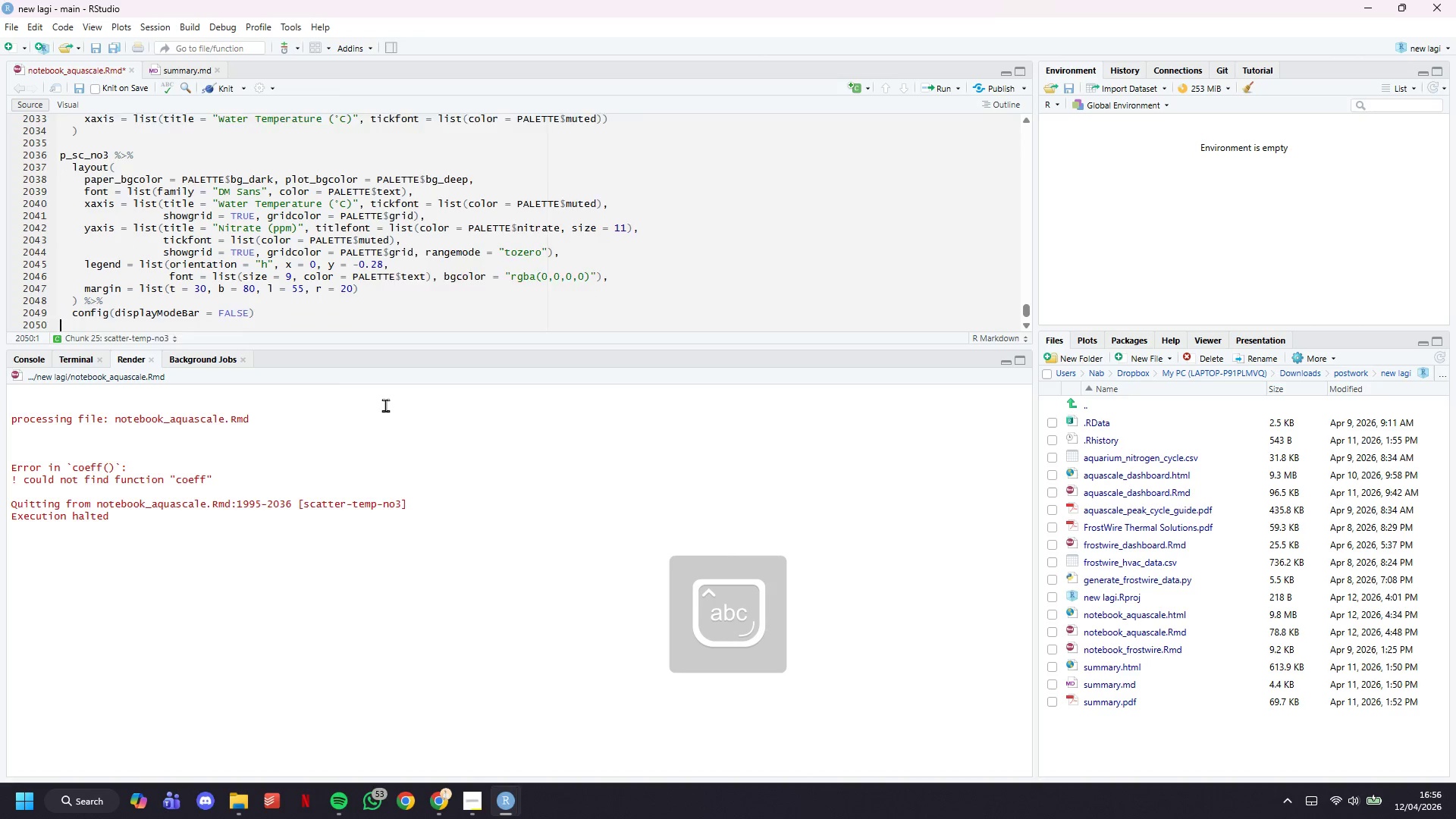 
key(ArrowDown)
 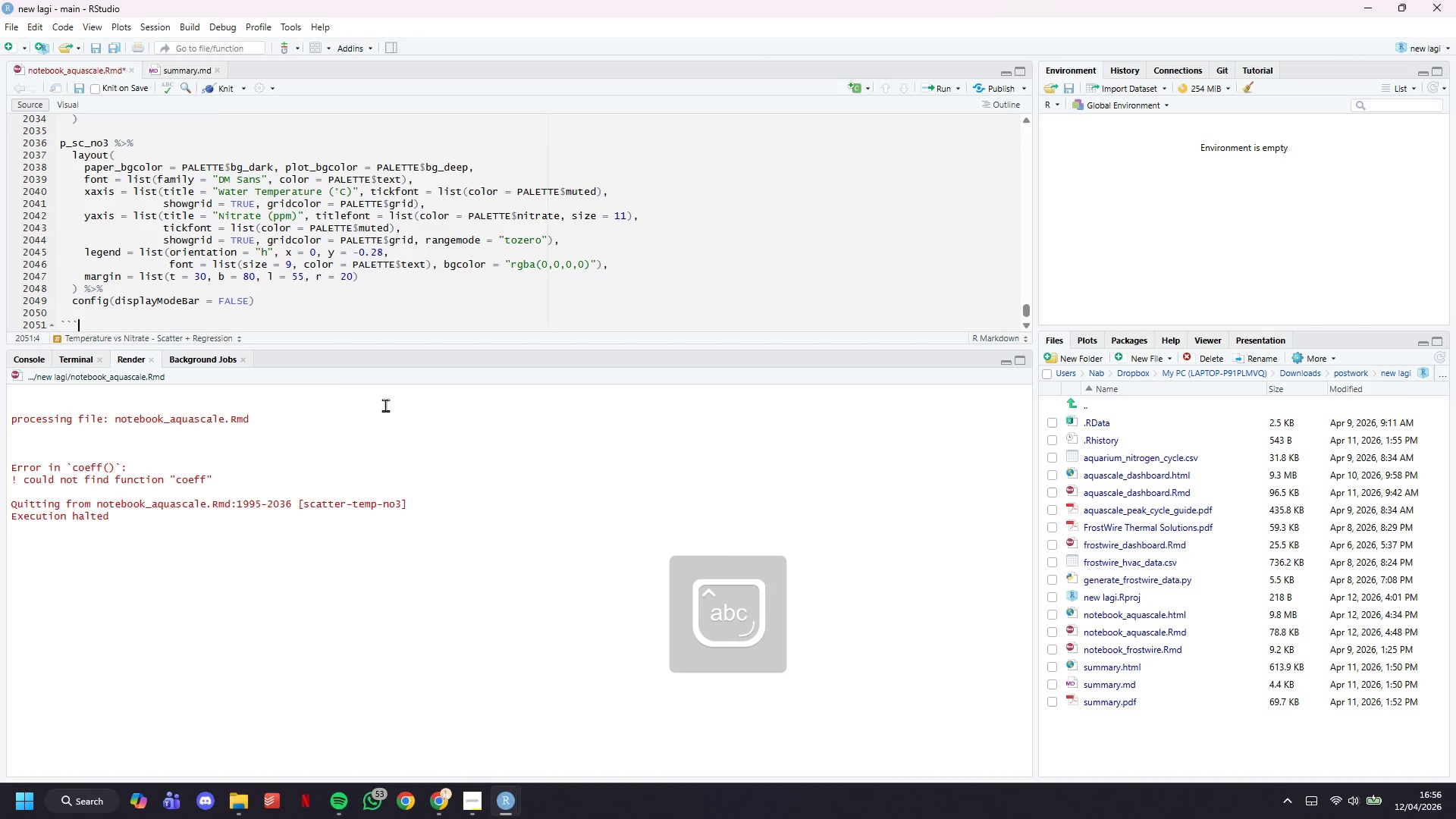 
key(ArrowDown)
 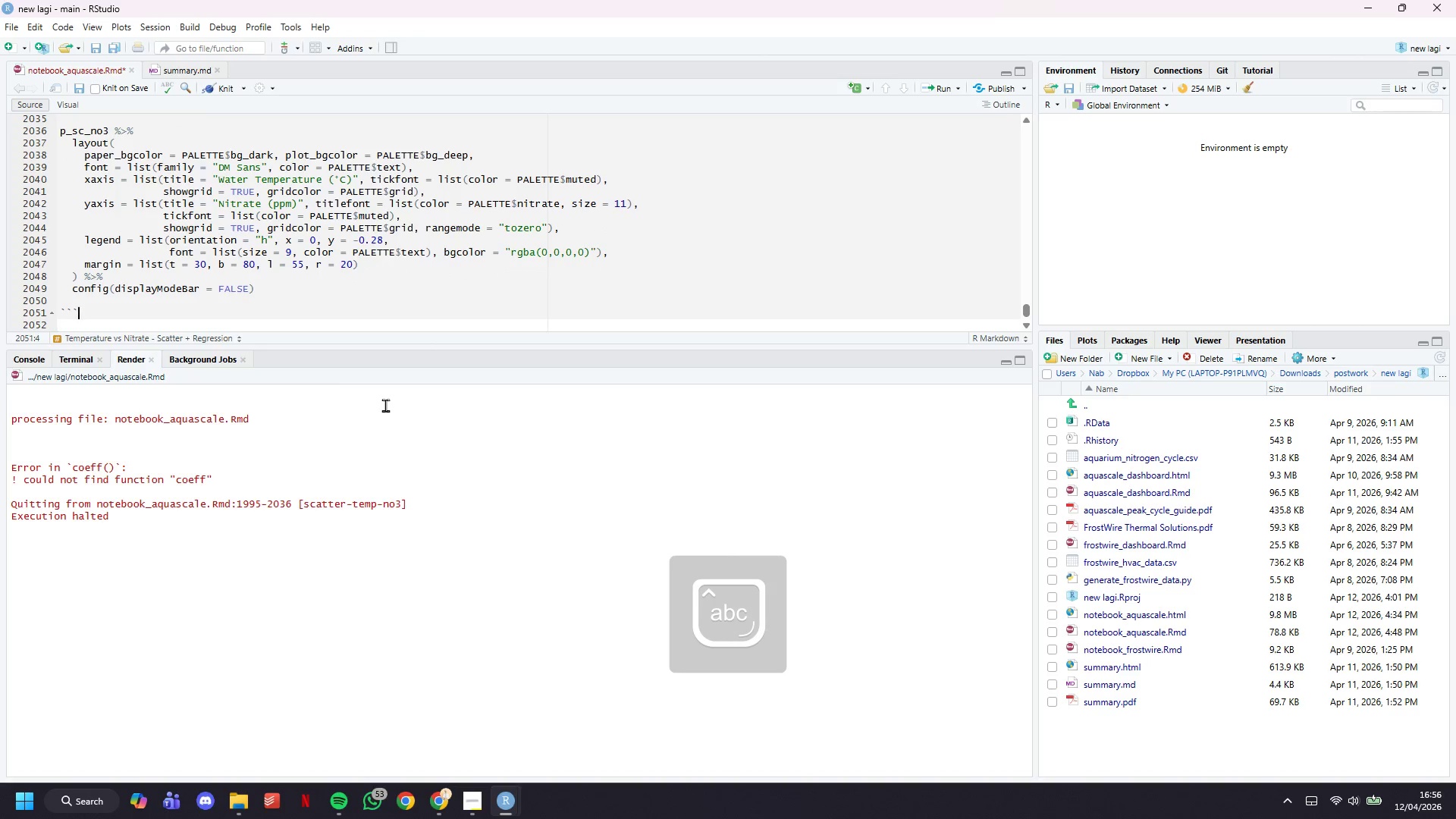 
key(ArrowUp)
 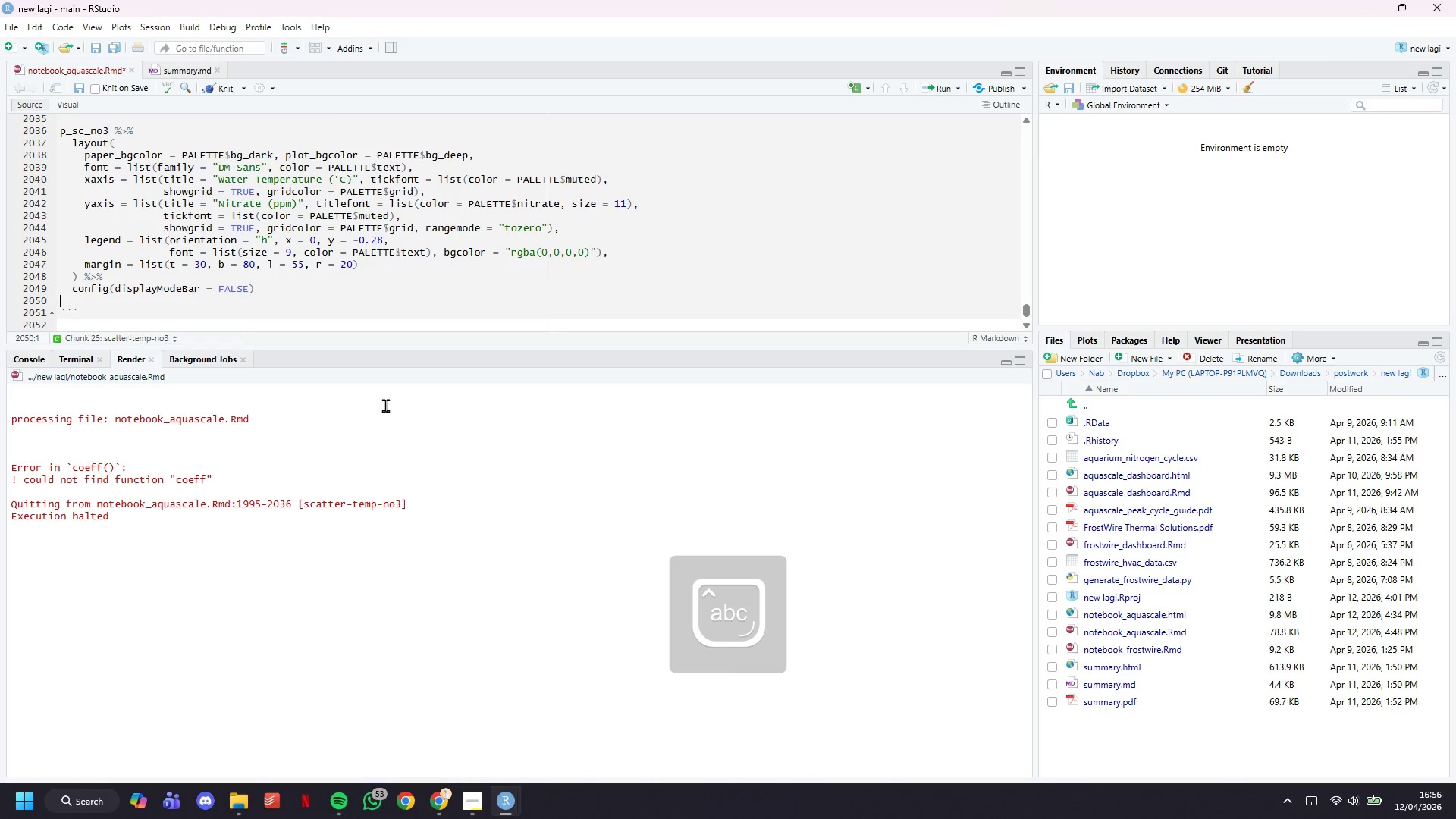 
key(ArrowUp)
 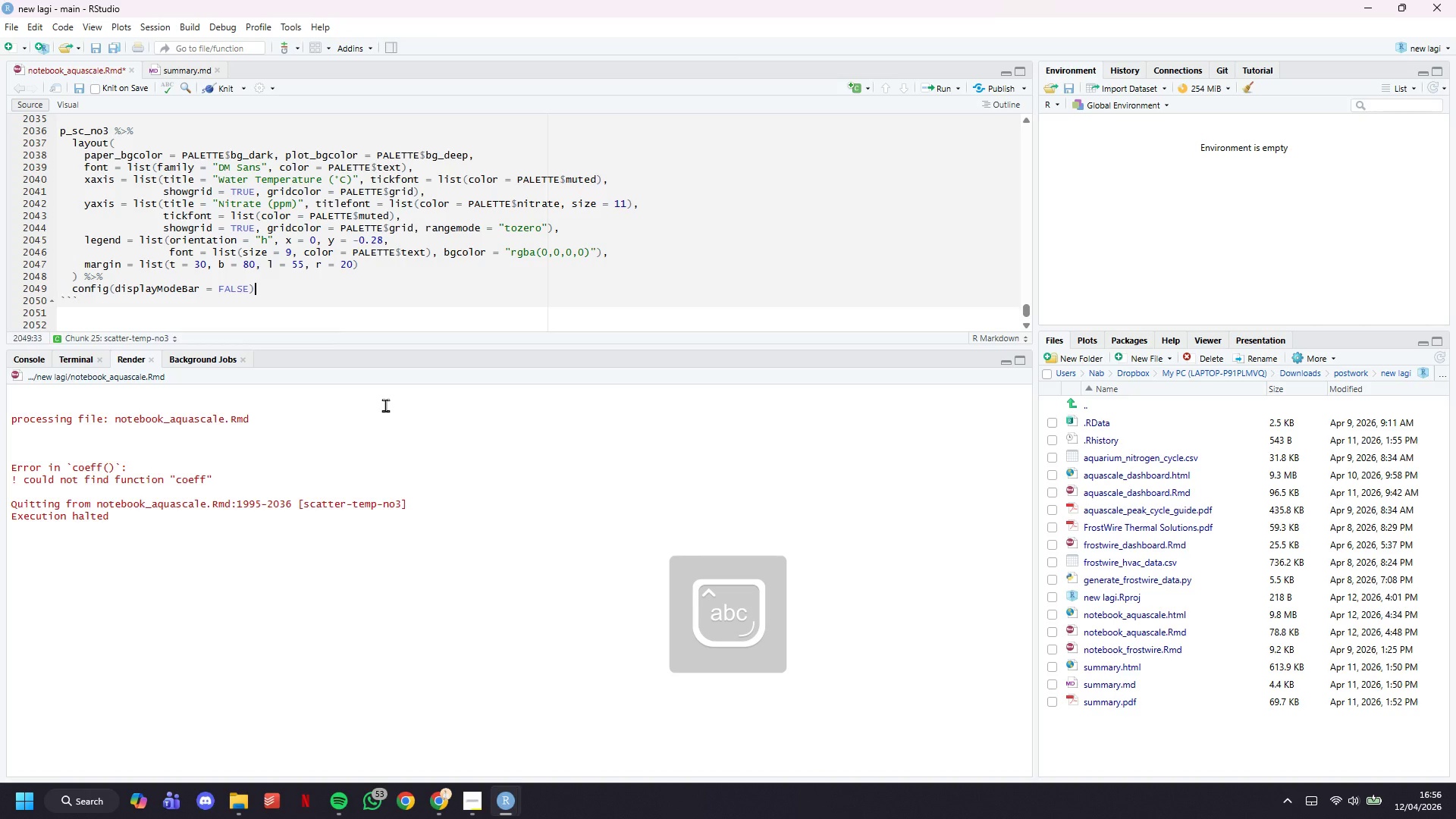 
key(Backspace)
 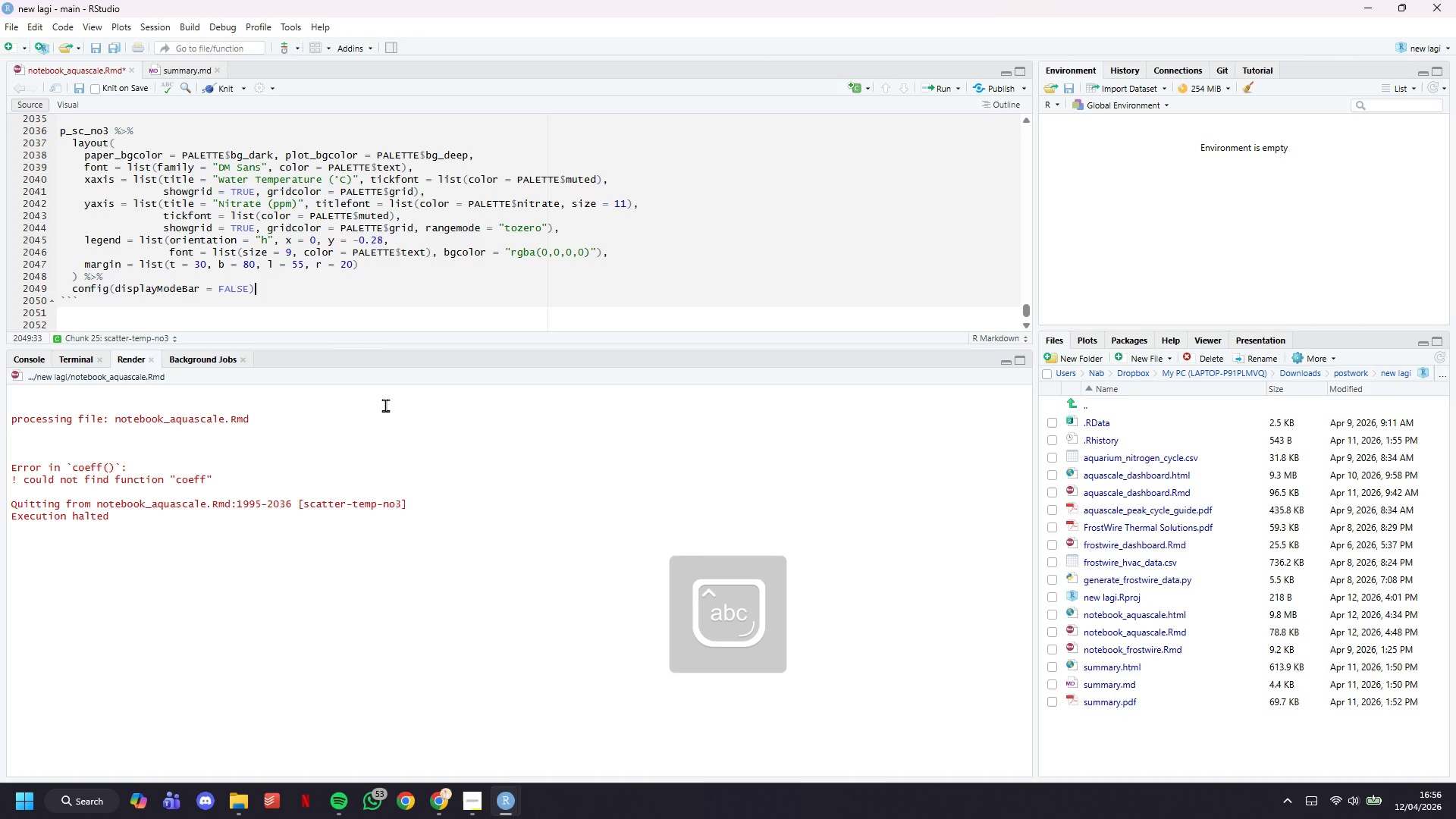 
key(Control+S)
 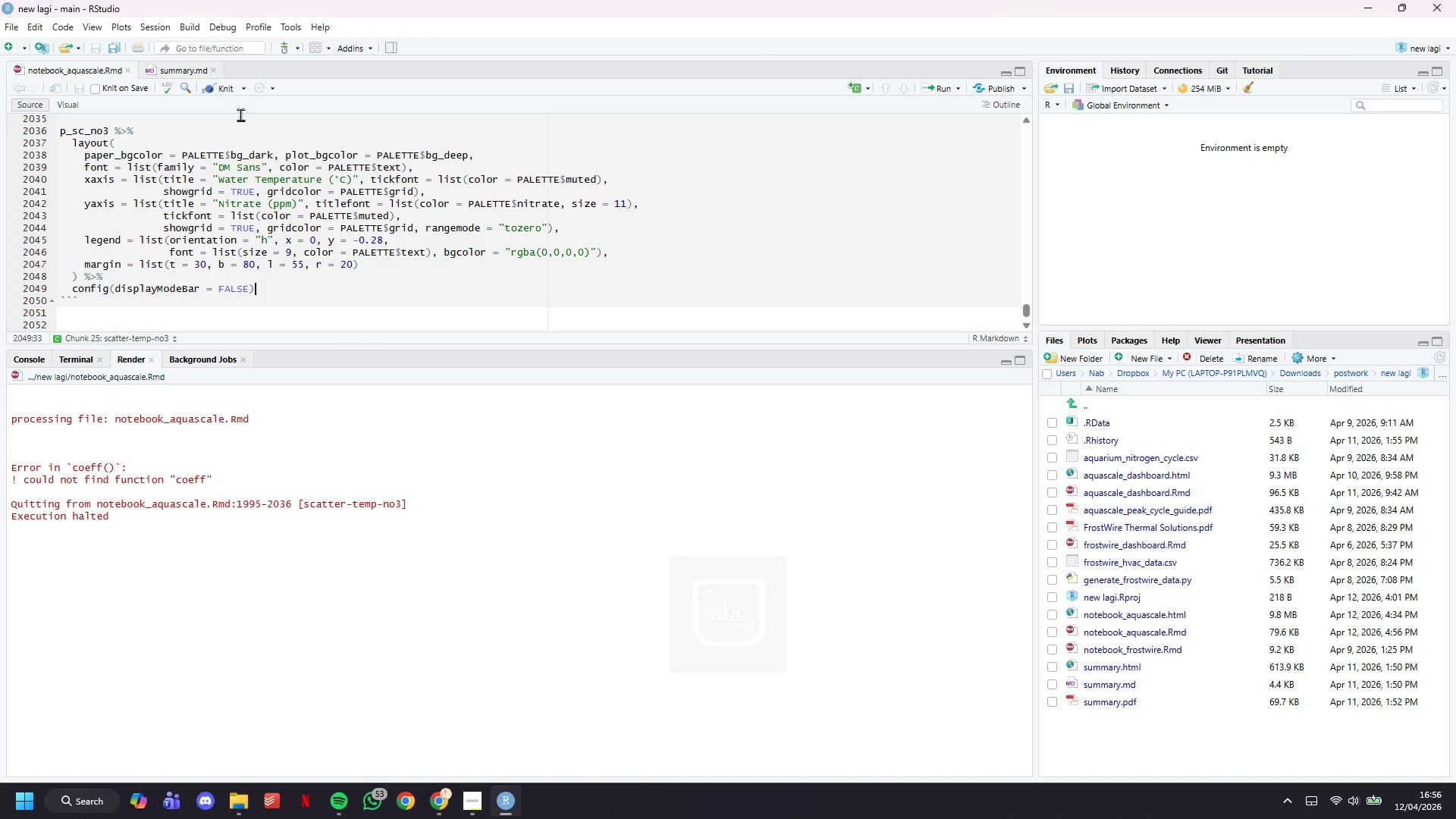 
left_click([218, 89])
 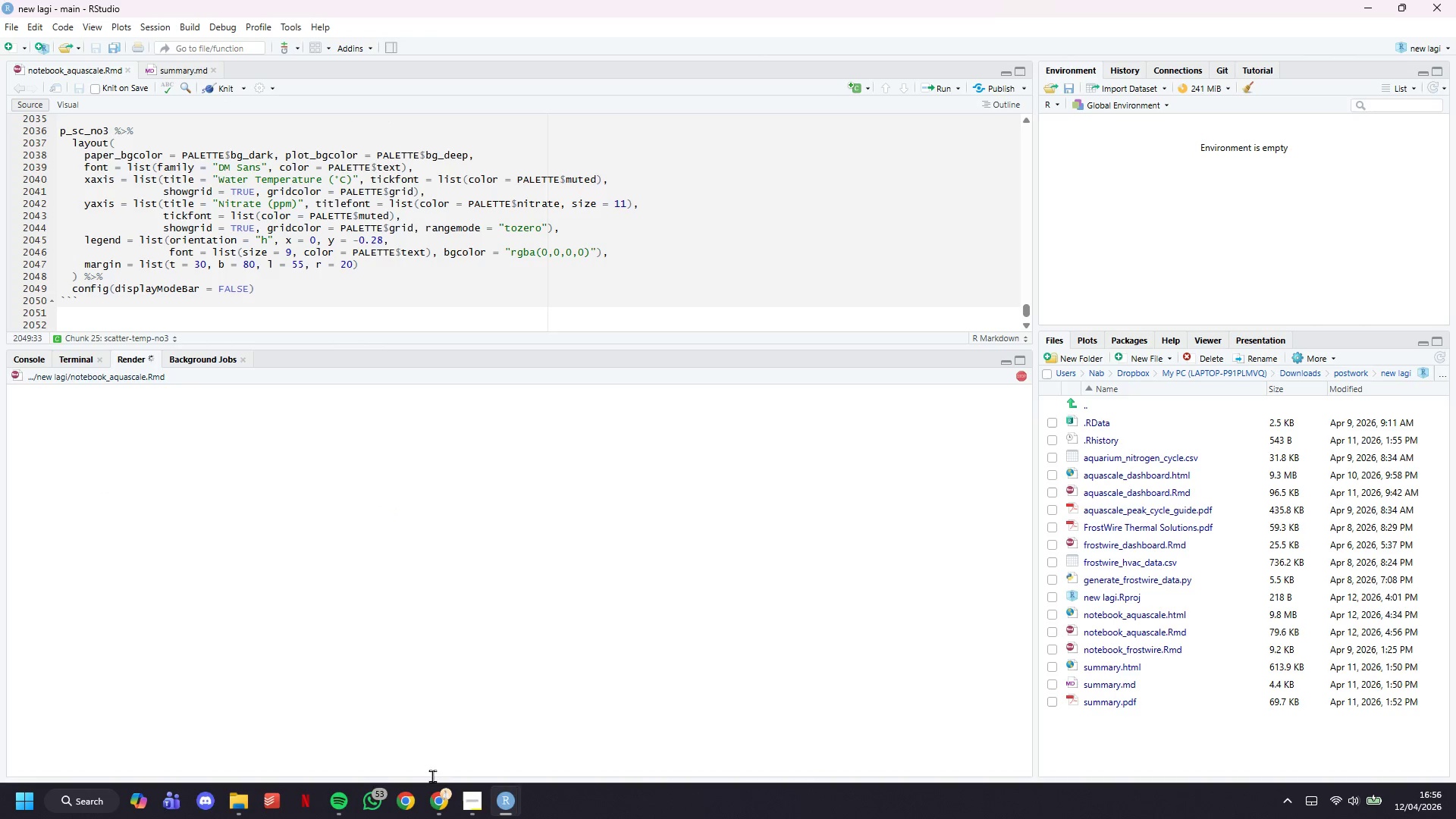 
scroll: coordinate [381, 277], scroll_direction: down, amount: 2.0
 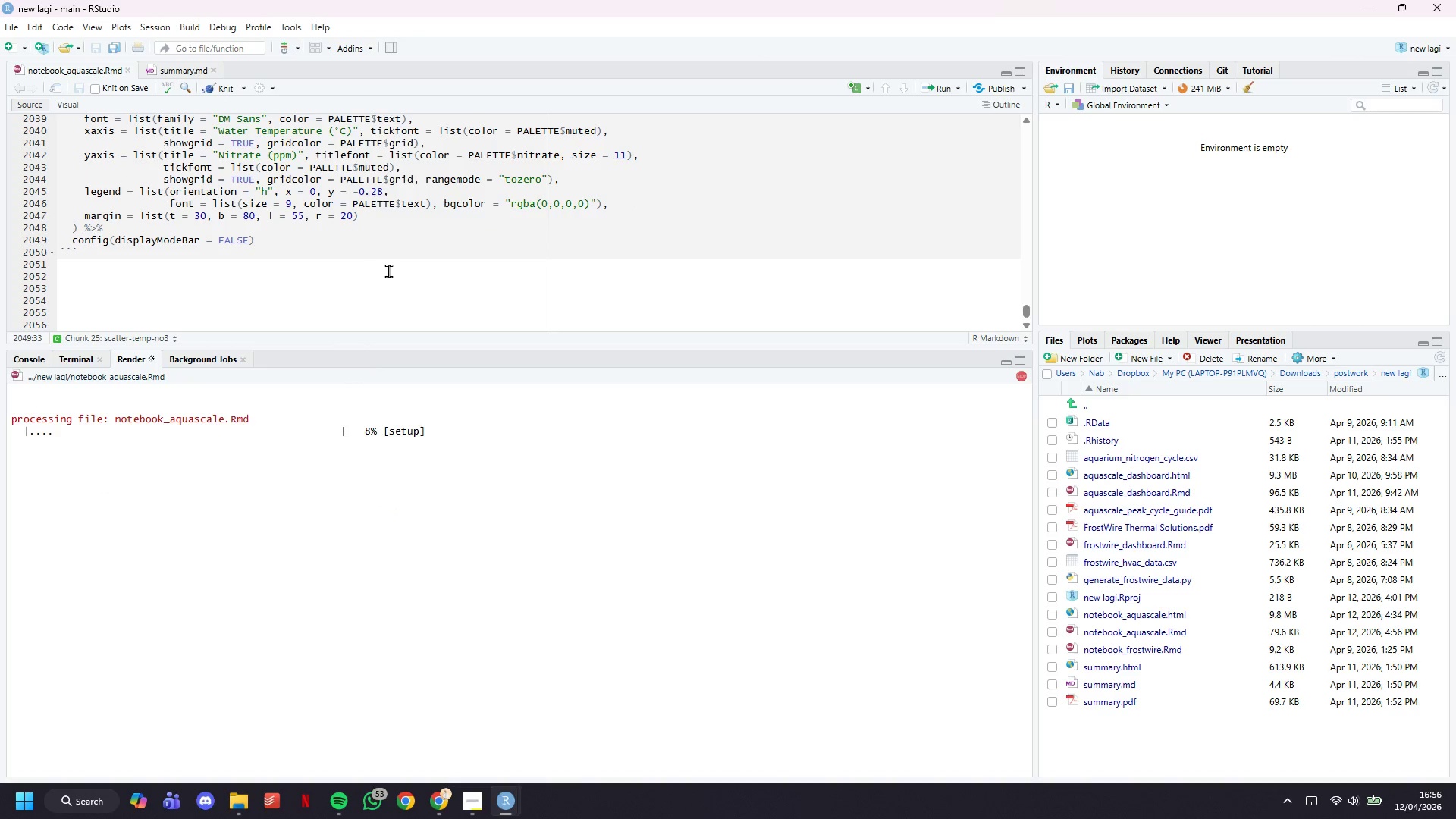 
scroll: coordinate [394, 267], scroll_direction: up, amount: 10.0
 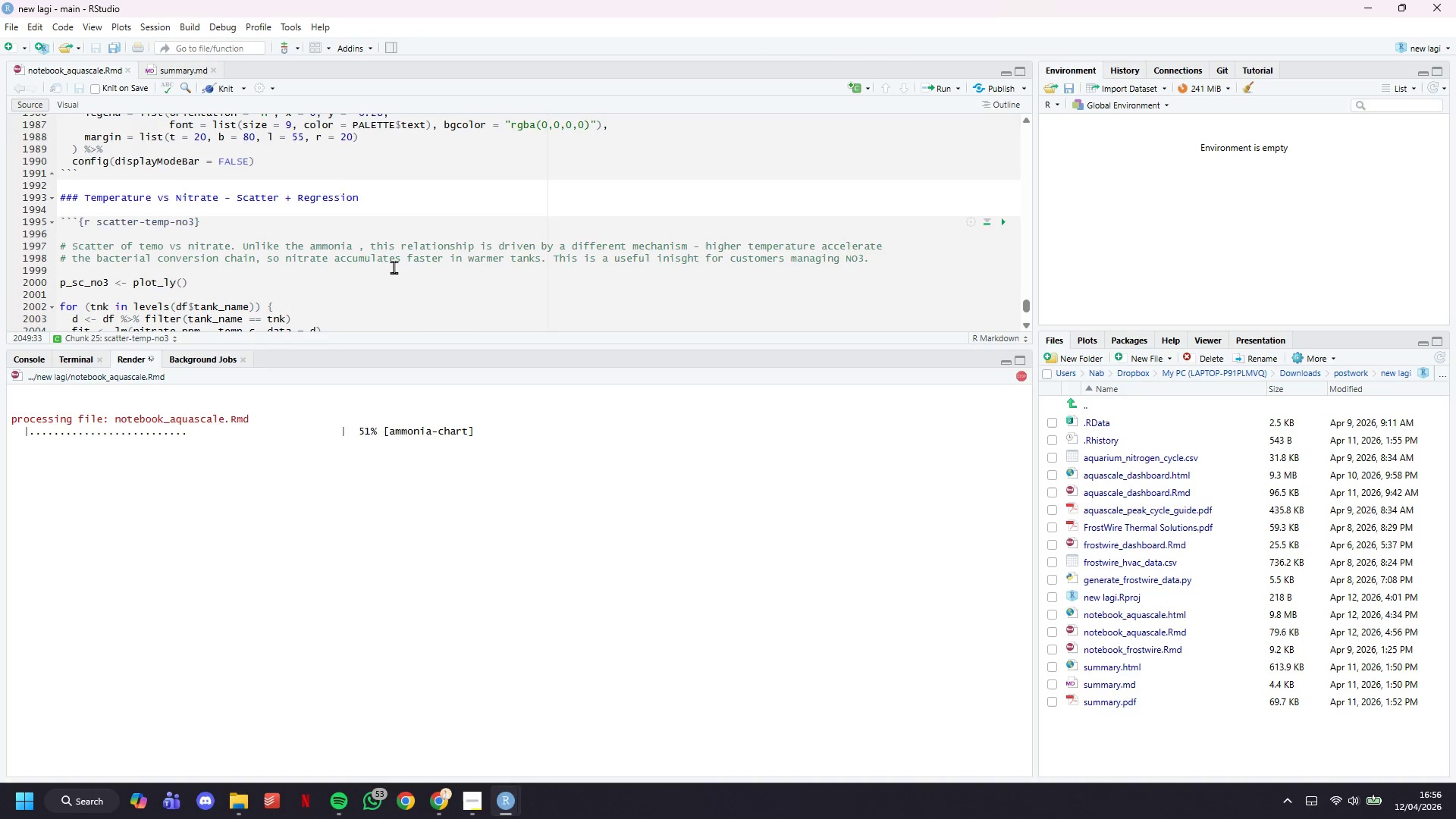 
scroll: coordinate [404, 276], scroll_direction: down, amount: 15.0
 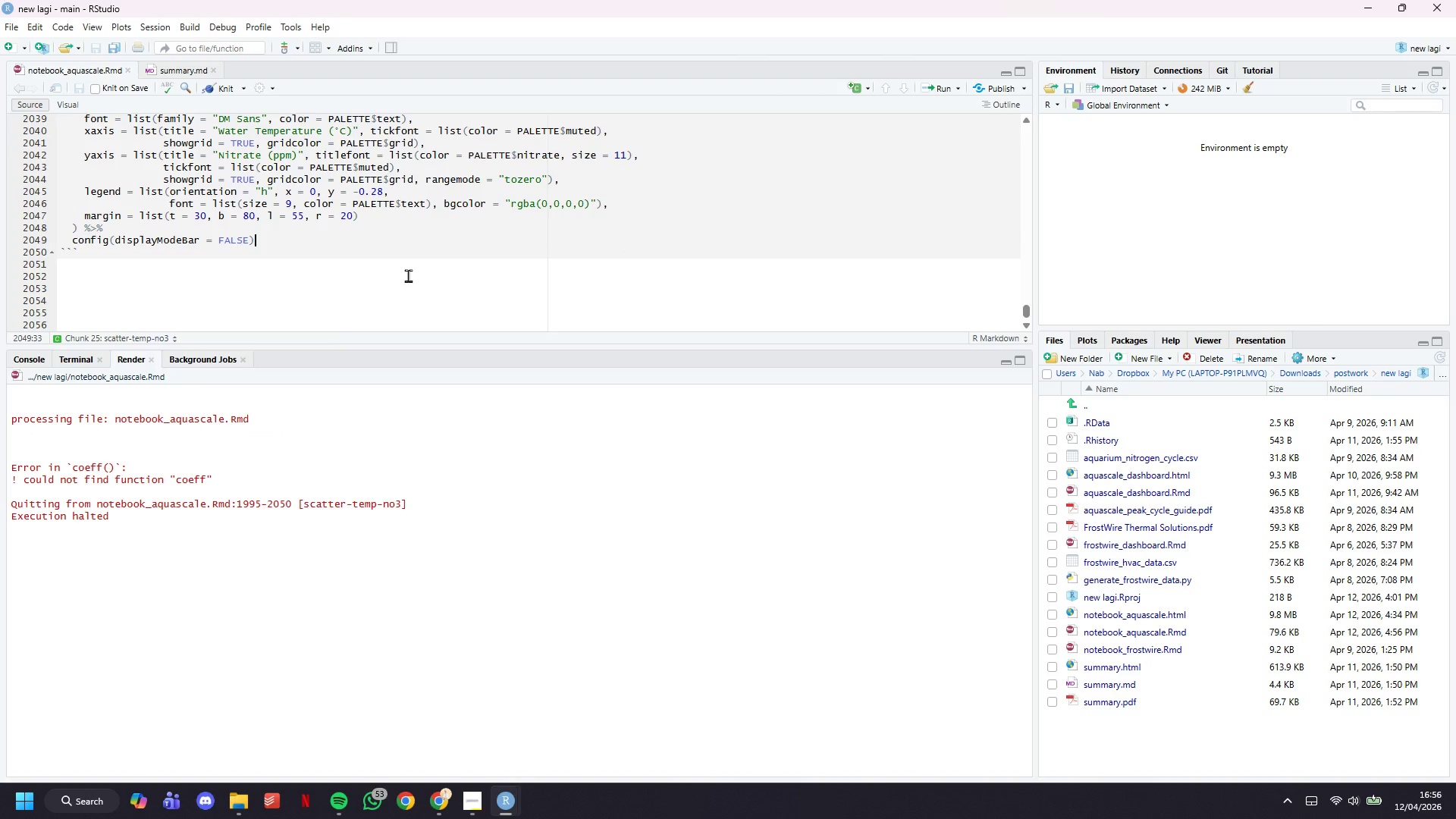 
scroll: coordinate [431, 264], scroll_direction: up, amount: 3.0
 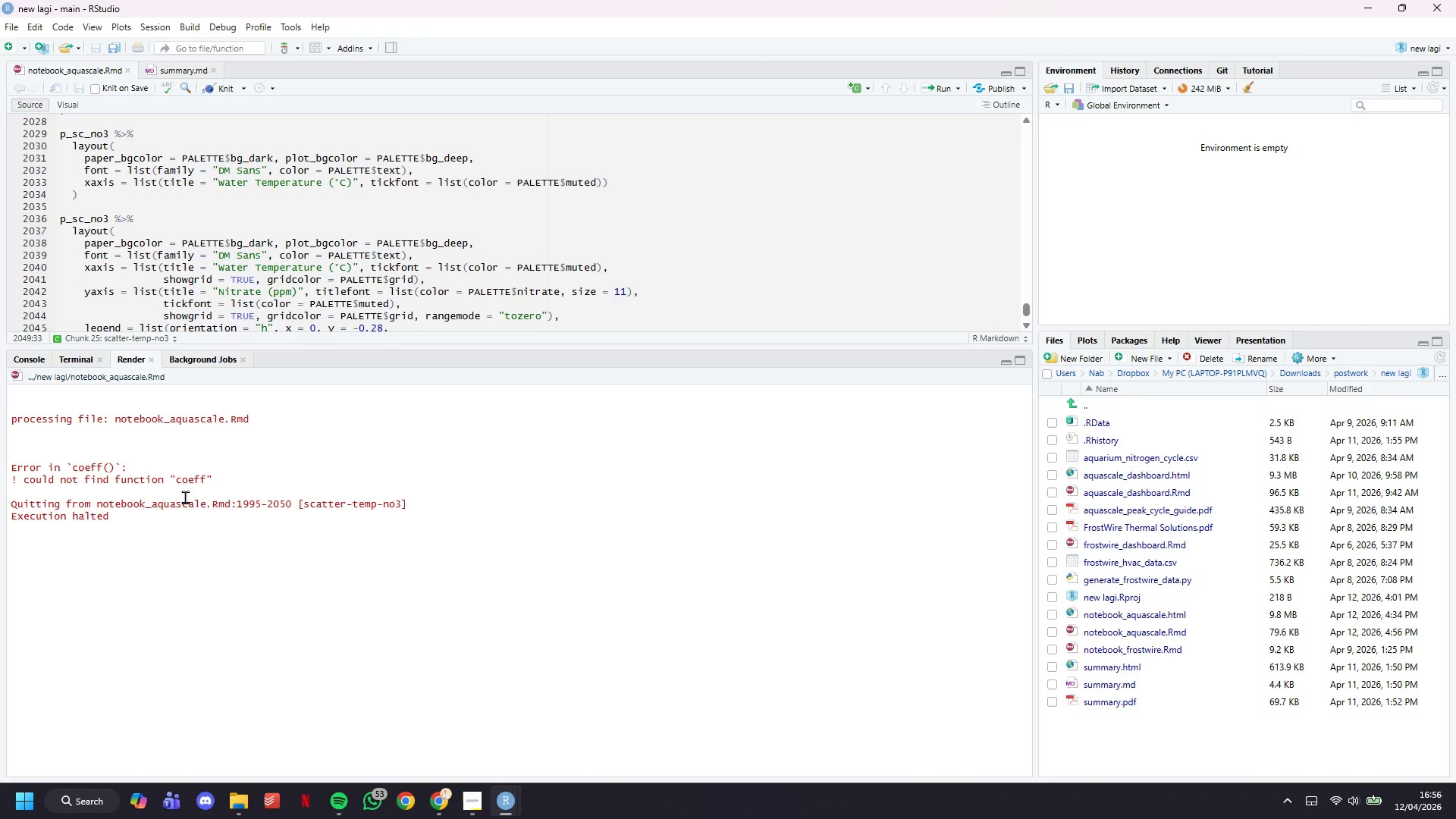 
double_click([199, 482])
 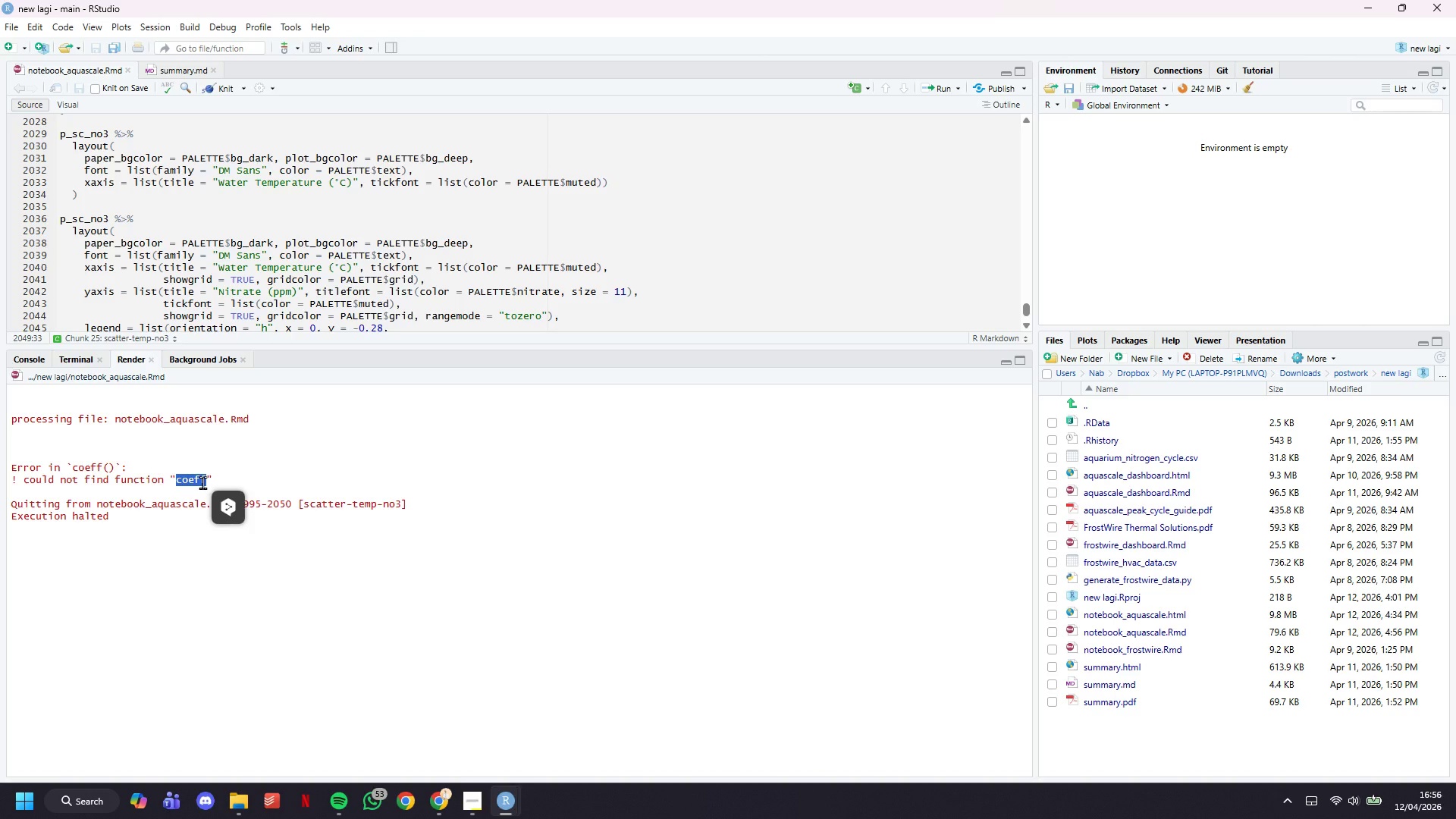 
key(Control+C)
 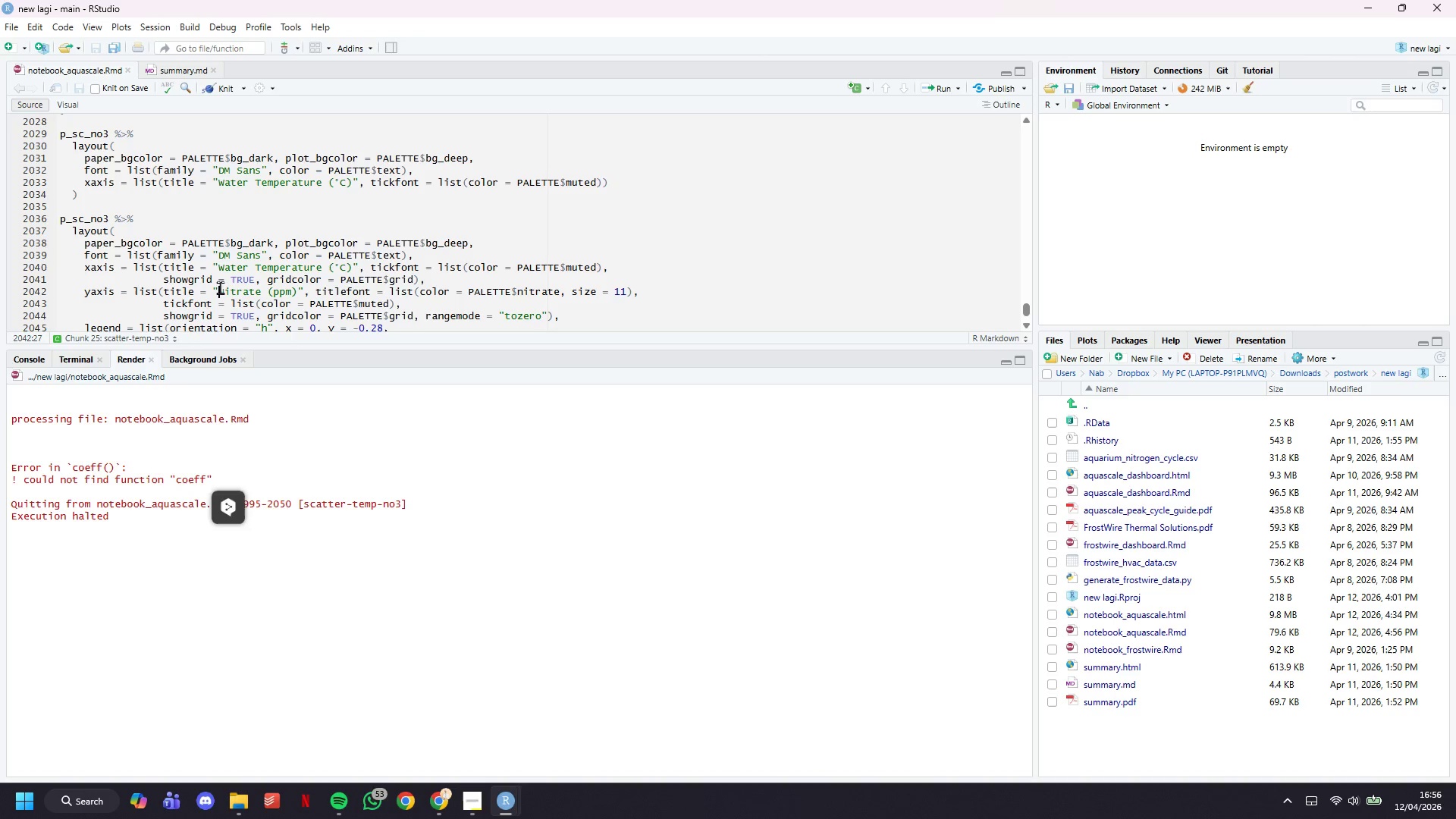 
key(Control+F)
 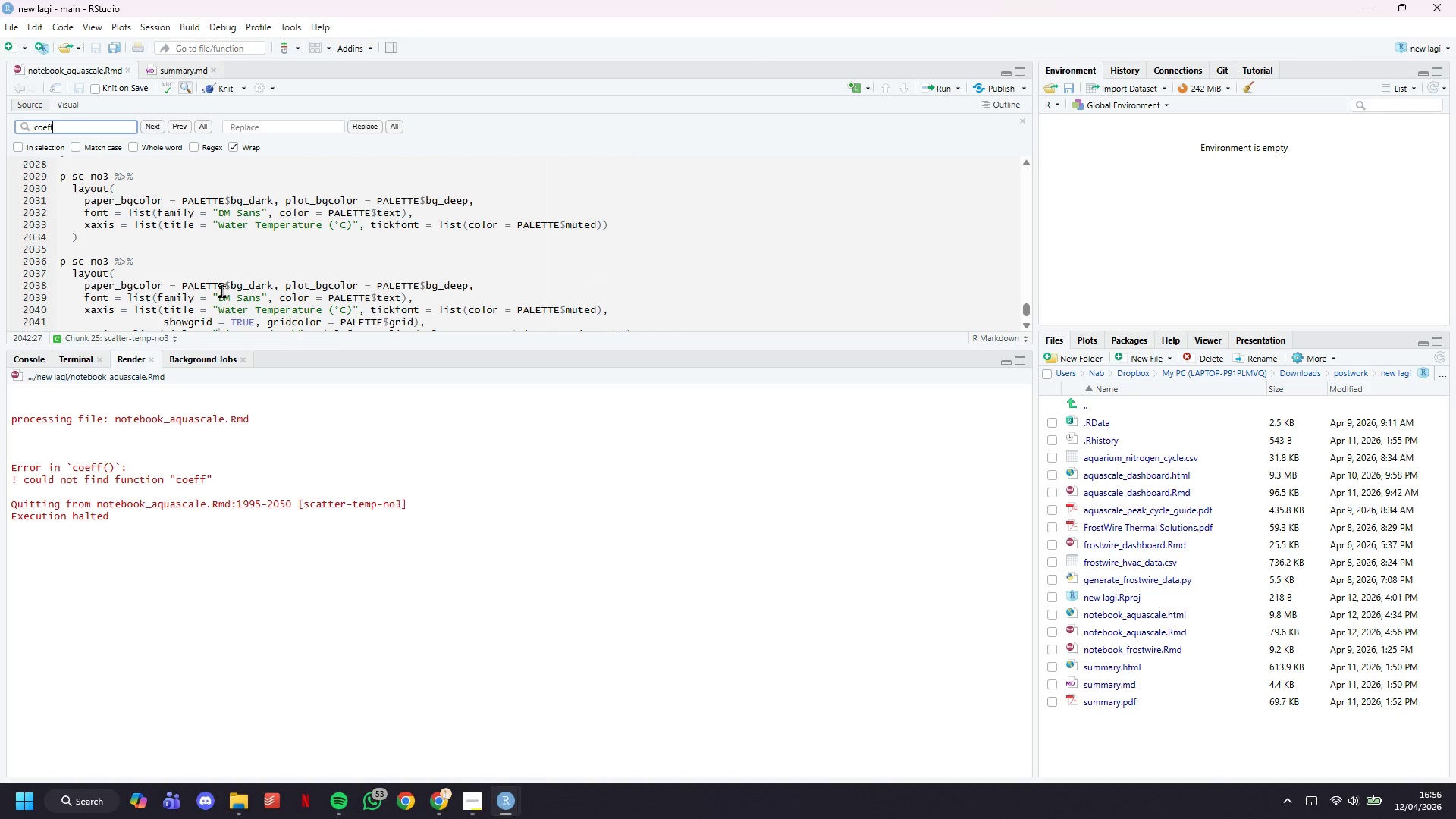 
key(Control+V)
 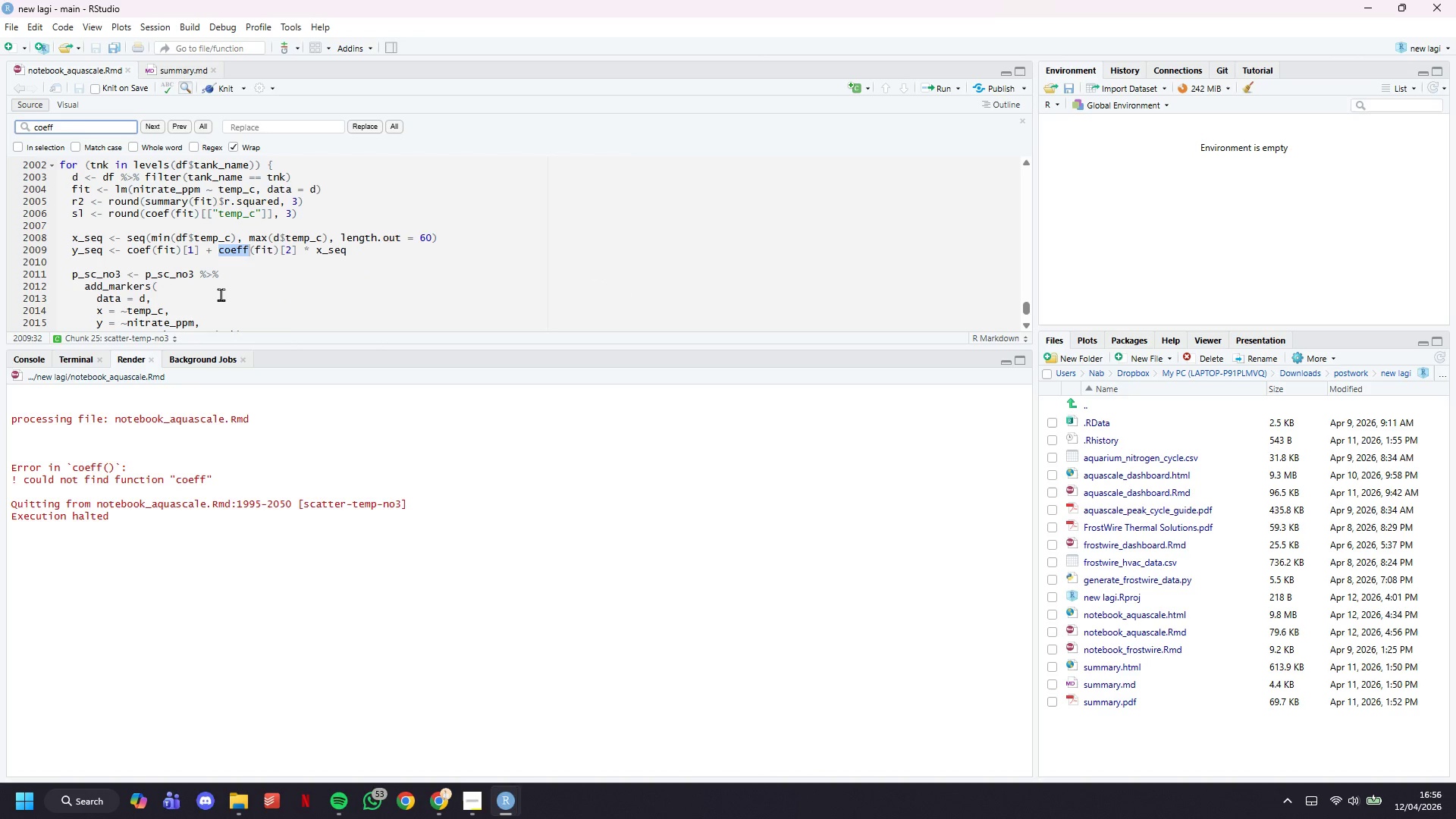 
key(Enter)
 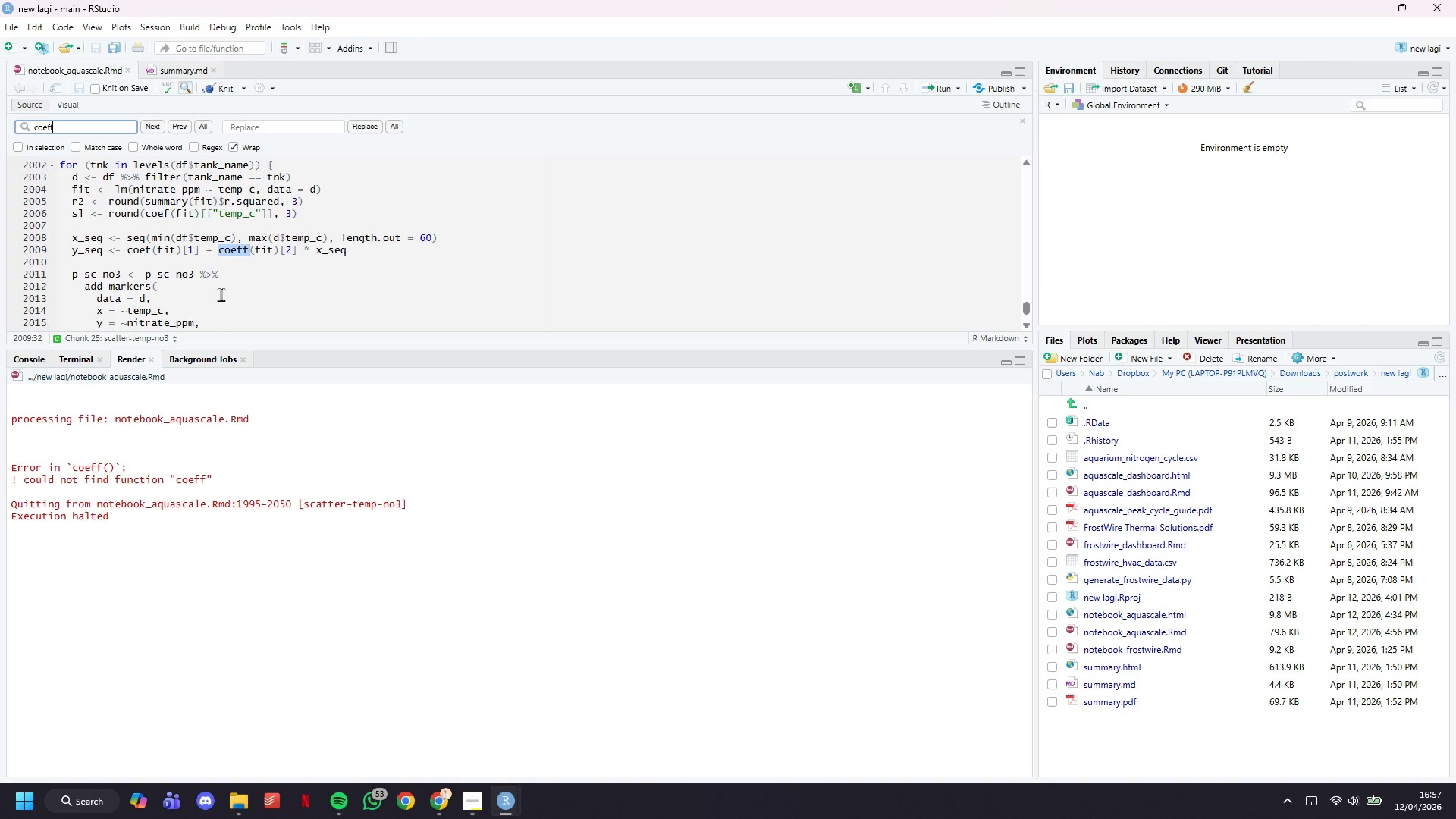 
wait(13.49)
 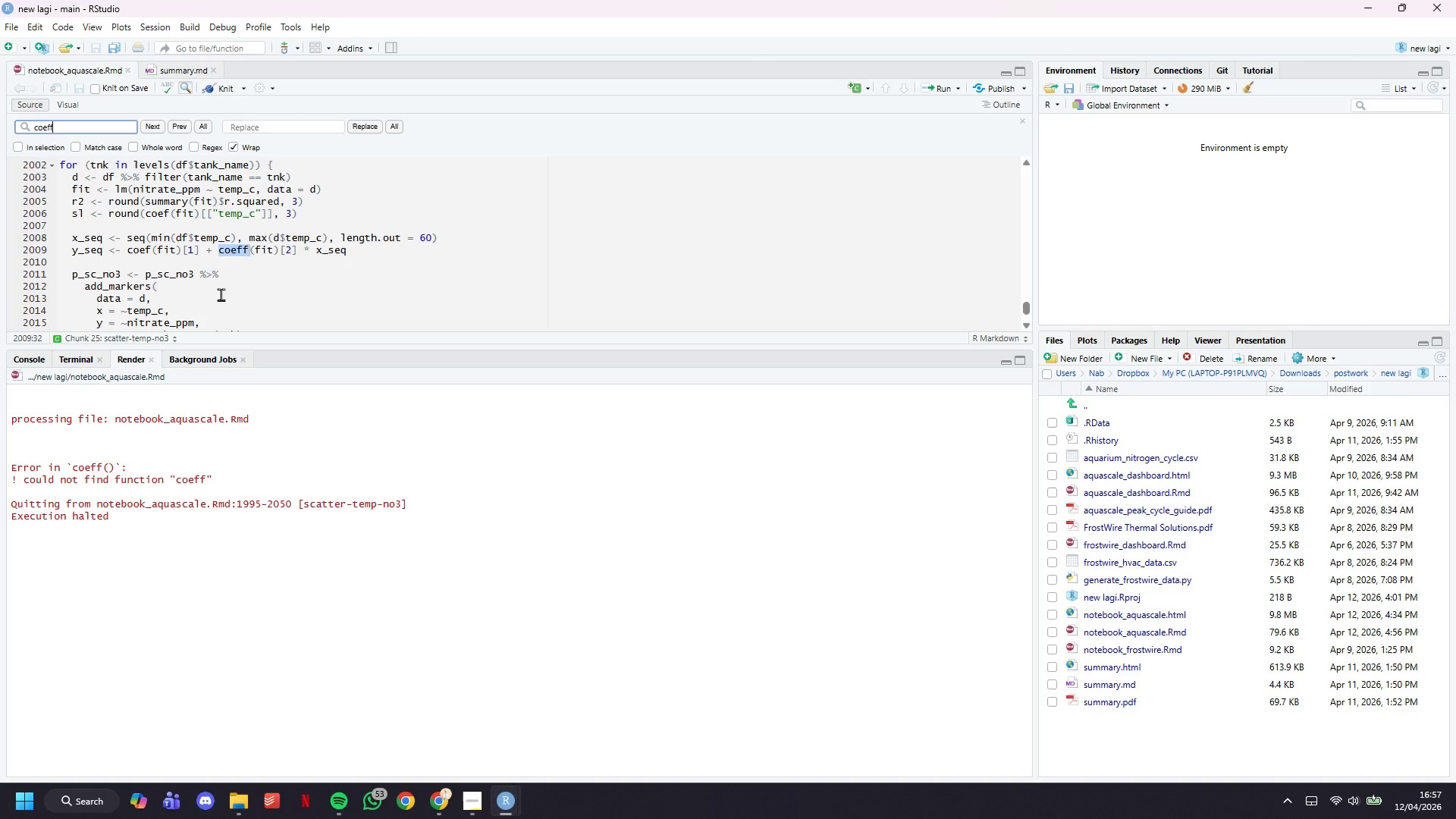 
key(Backspace)
 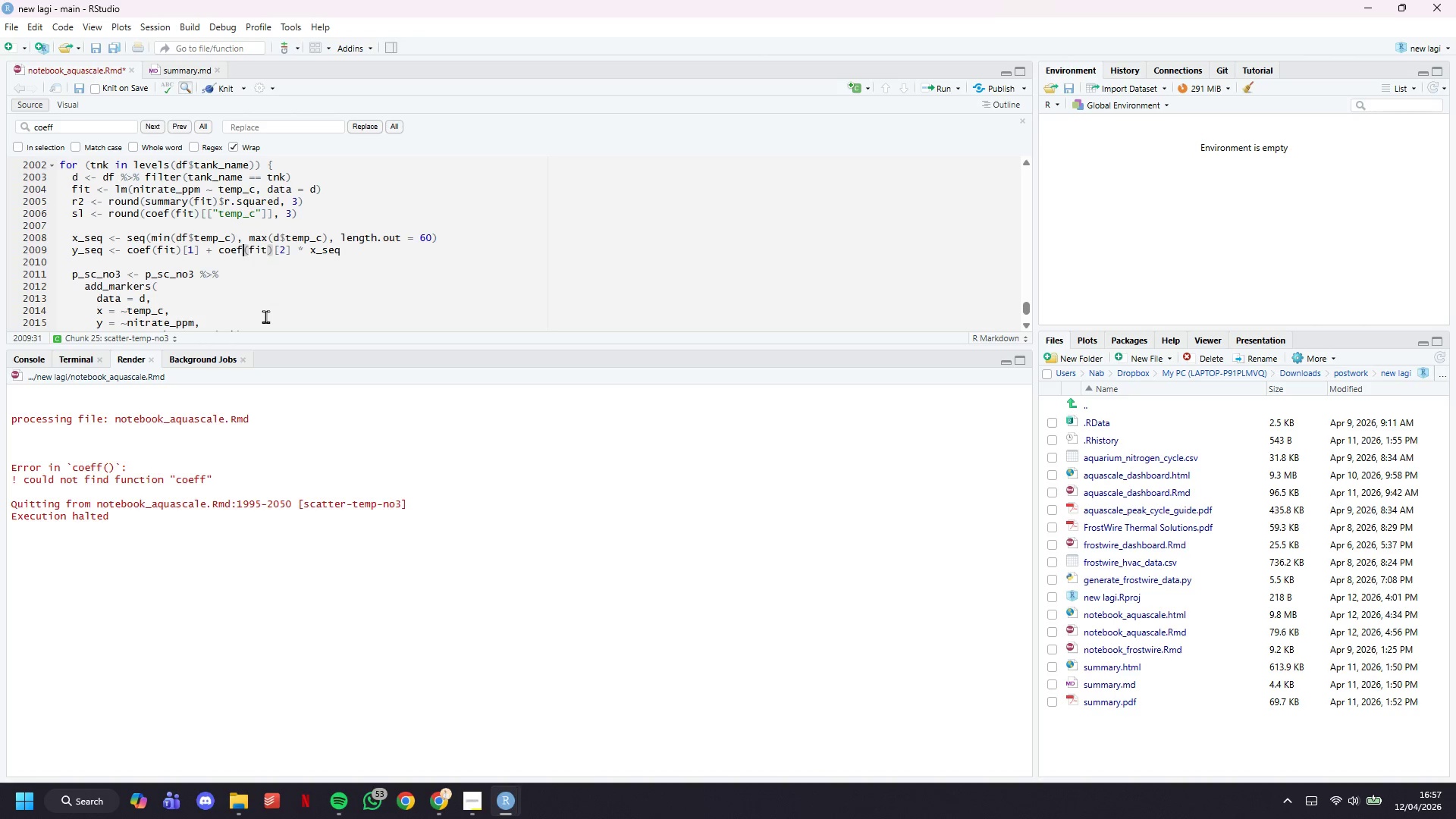 
key(Control+S)
 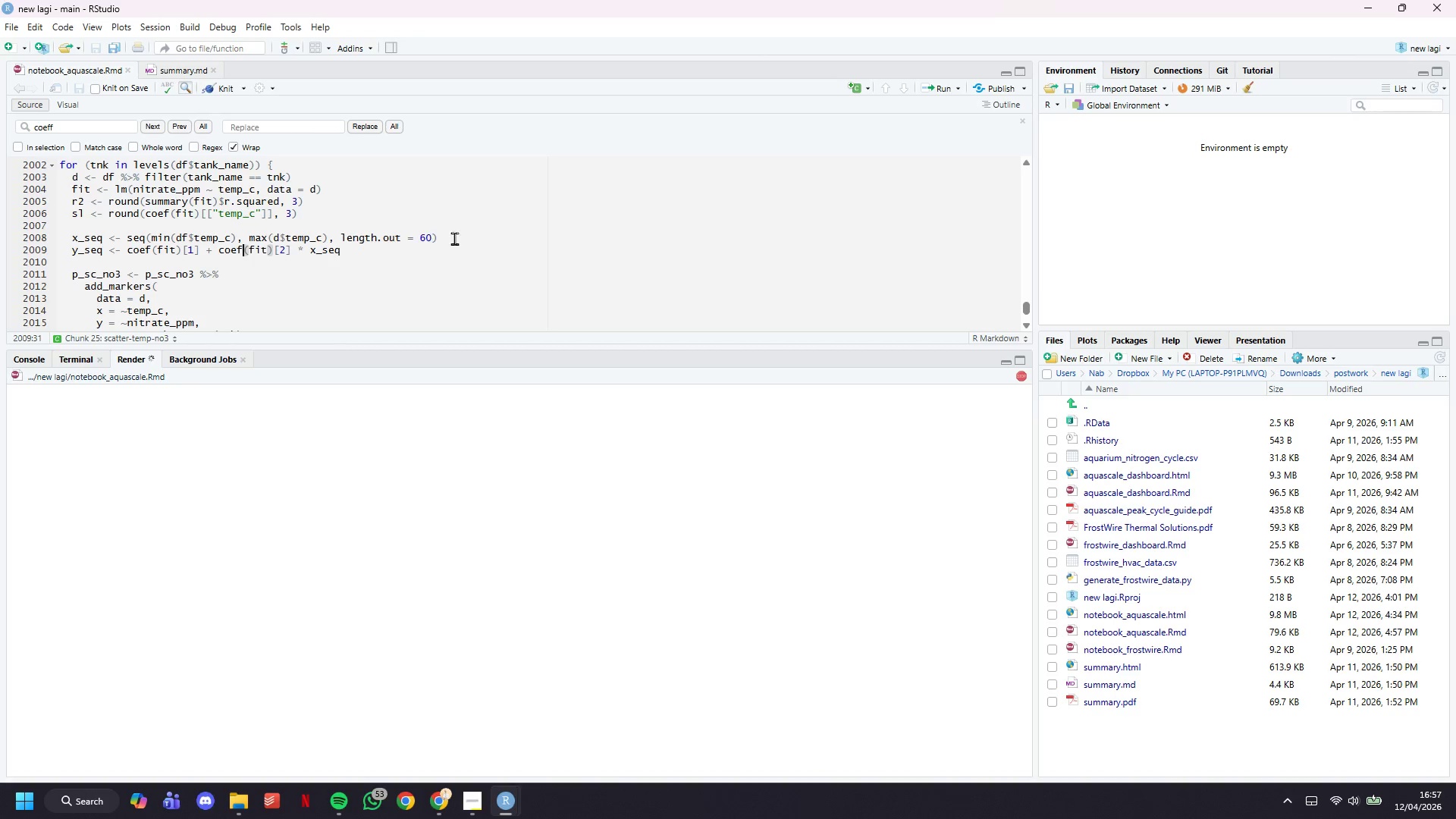 
scroll: coordinate [472, 238], scroll_direction: down, amount: 9.0
 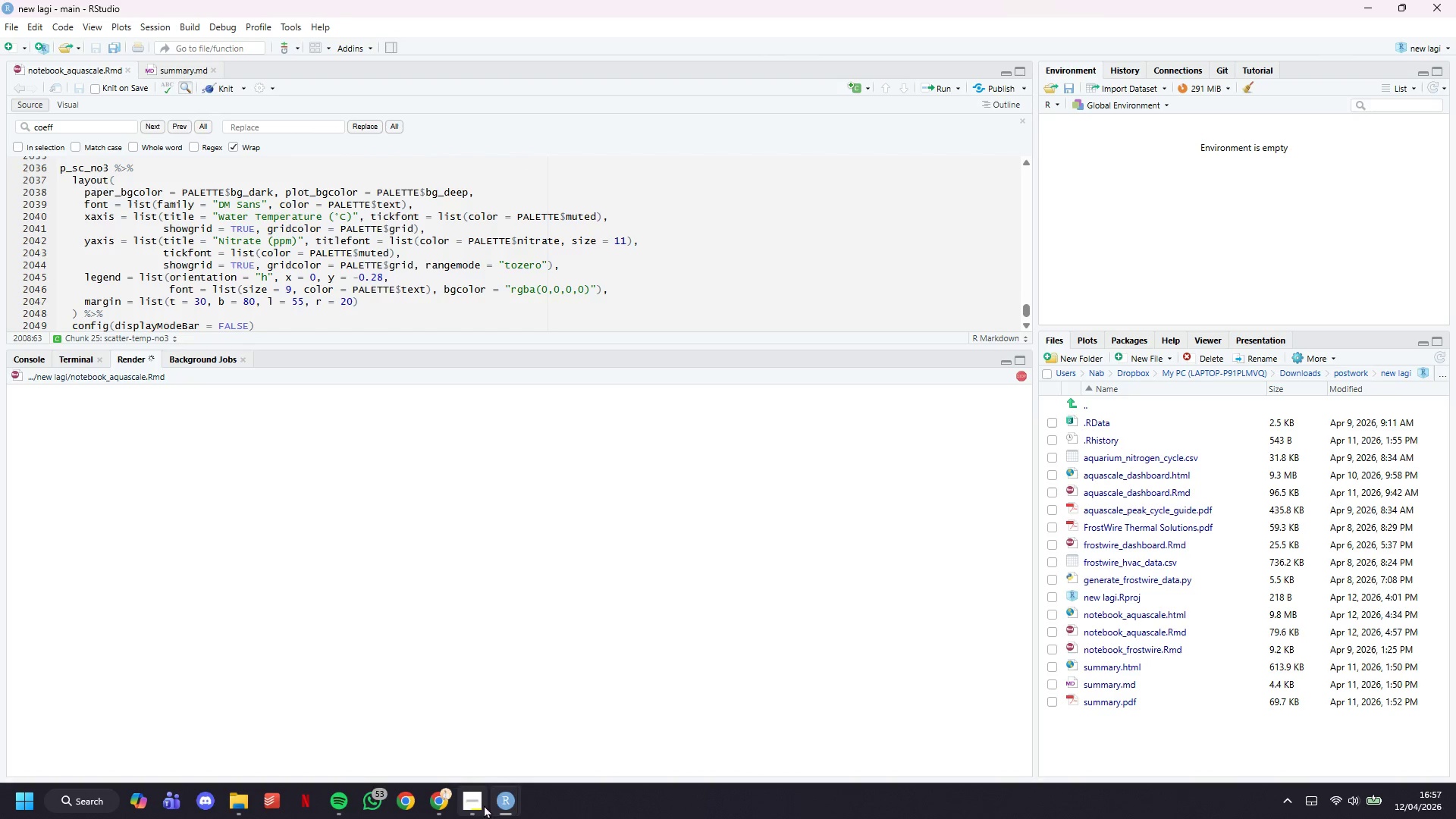 
left_click([473, 811])